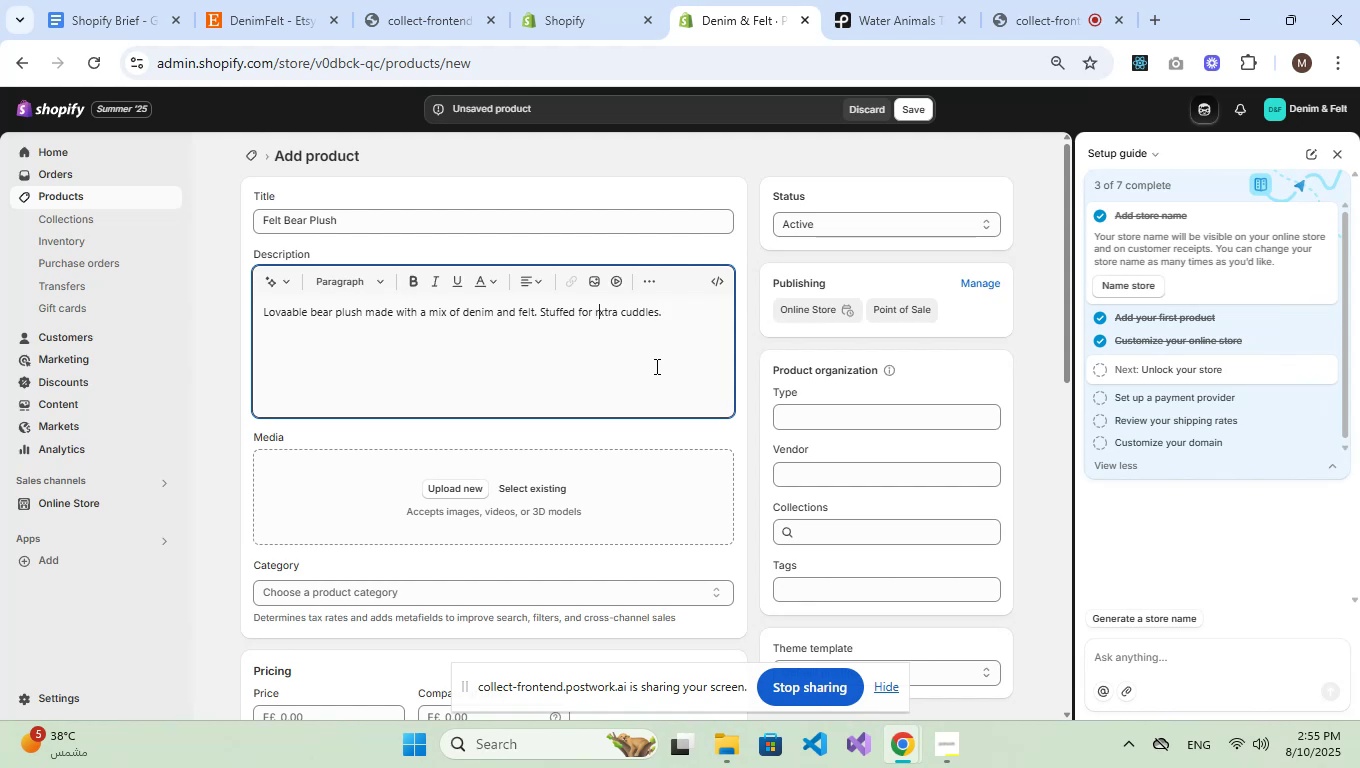 
key(Backspace)
 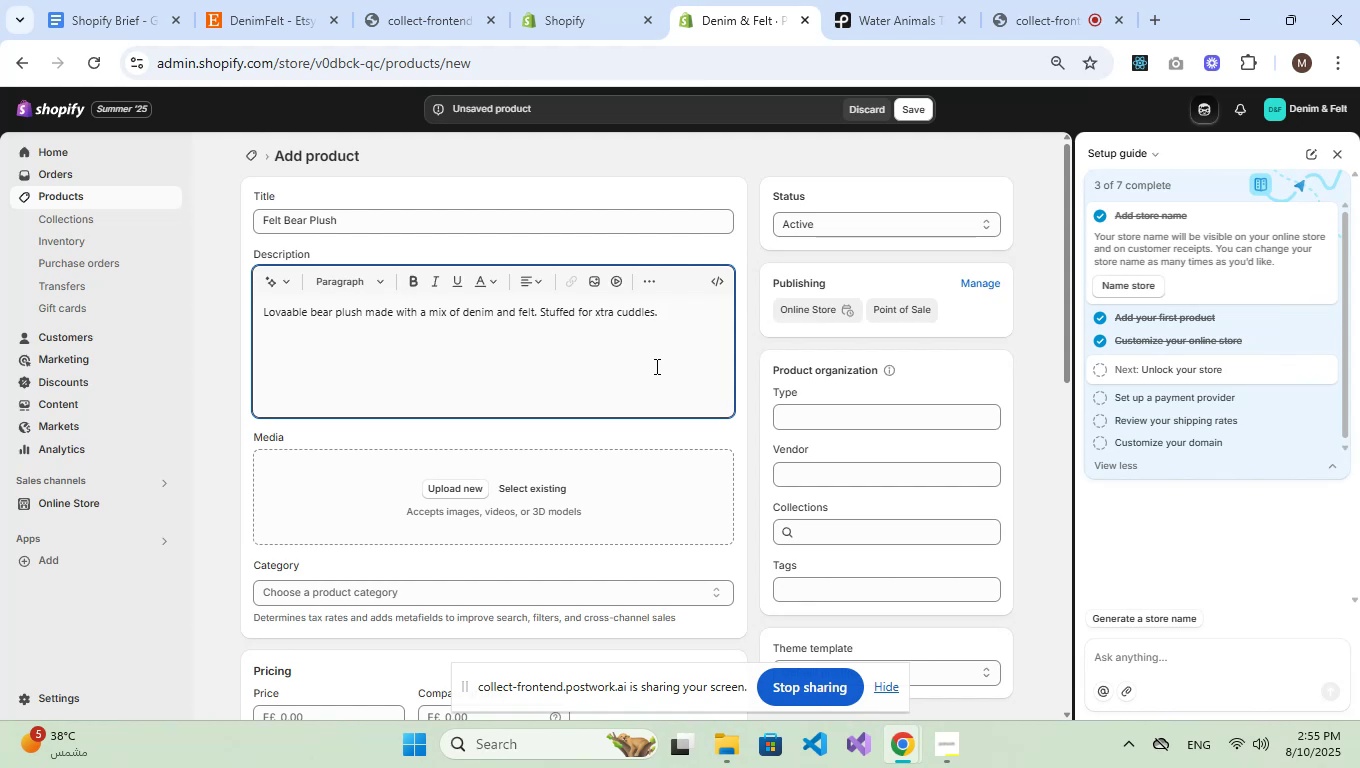 
key(E)
 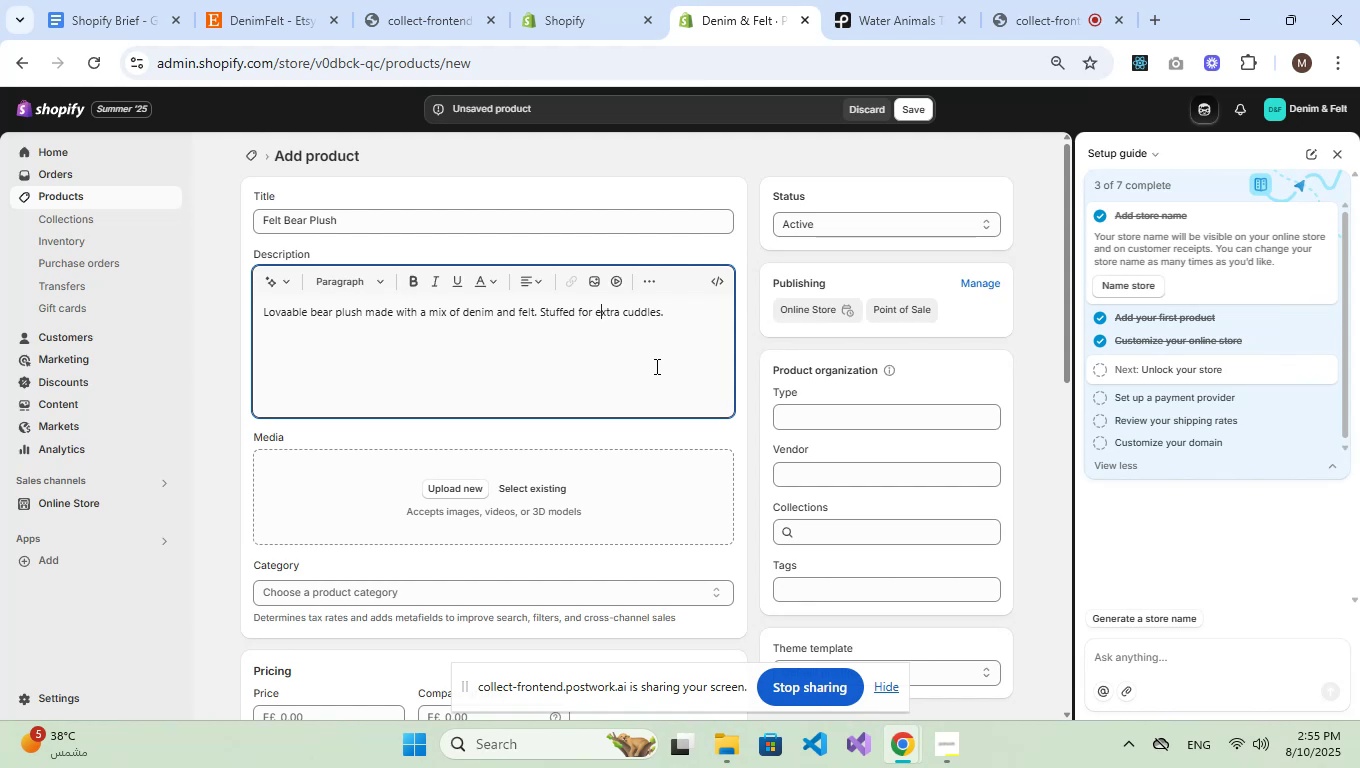 
scroll: coordinate [618, 354], scroll_direction: down, amount: 3.0
 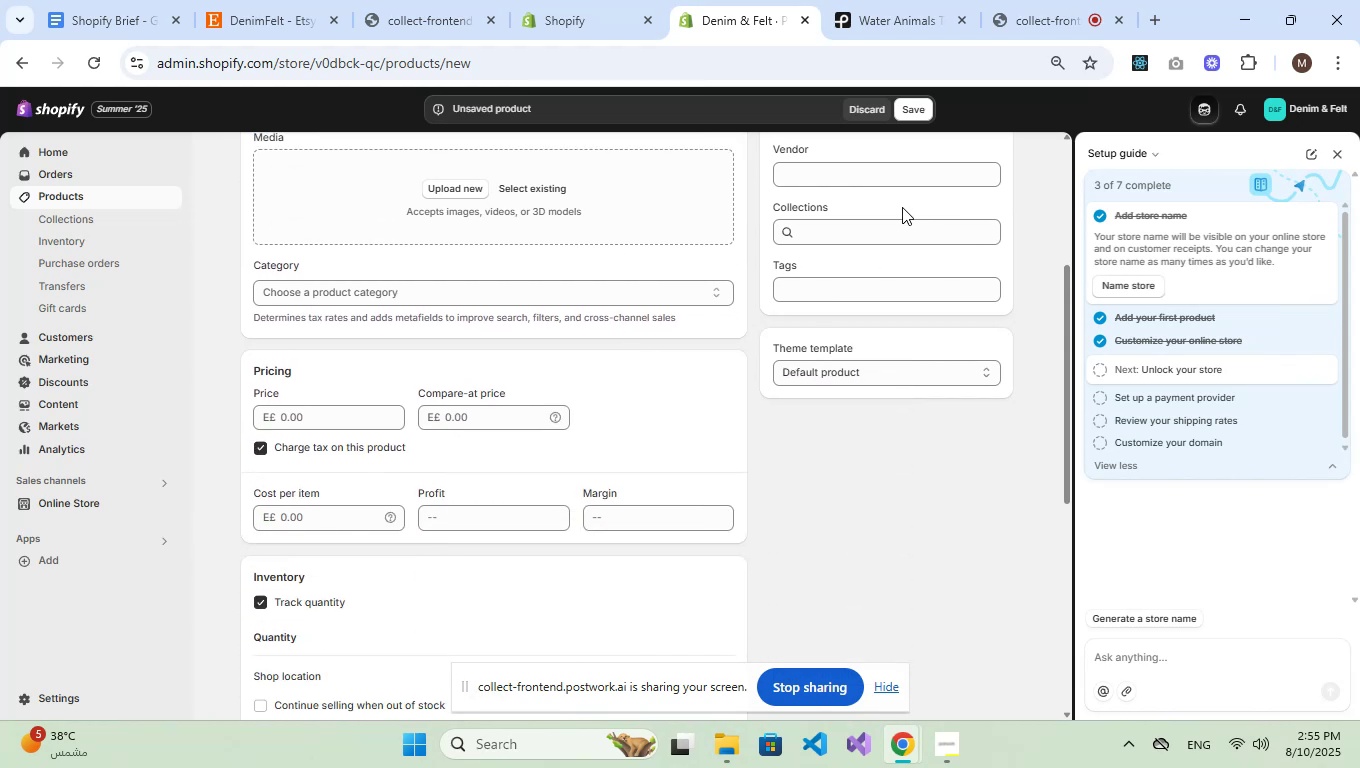 
left_click([868, 231])
 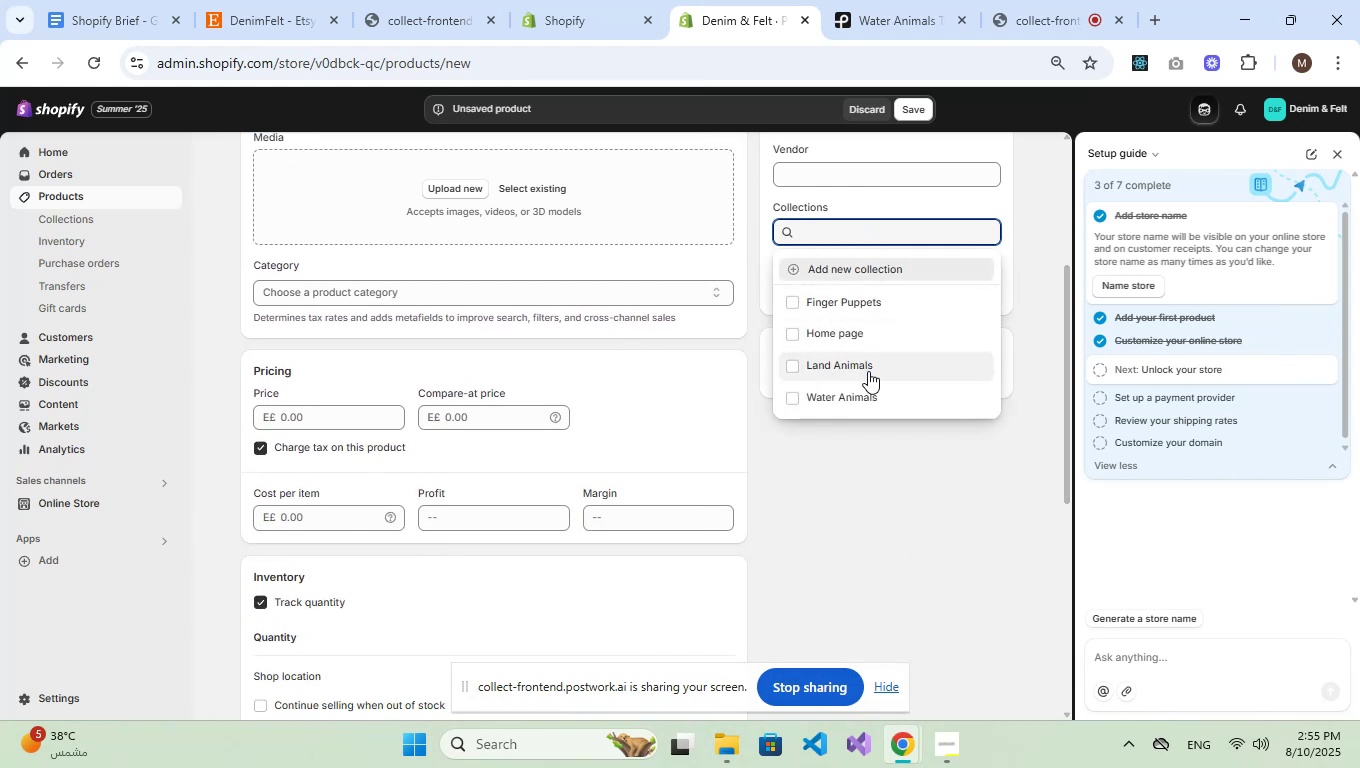 
left_click([868, 371])
 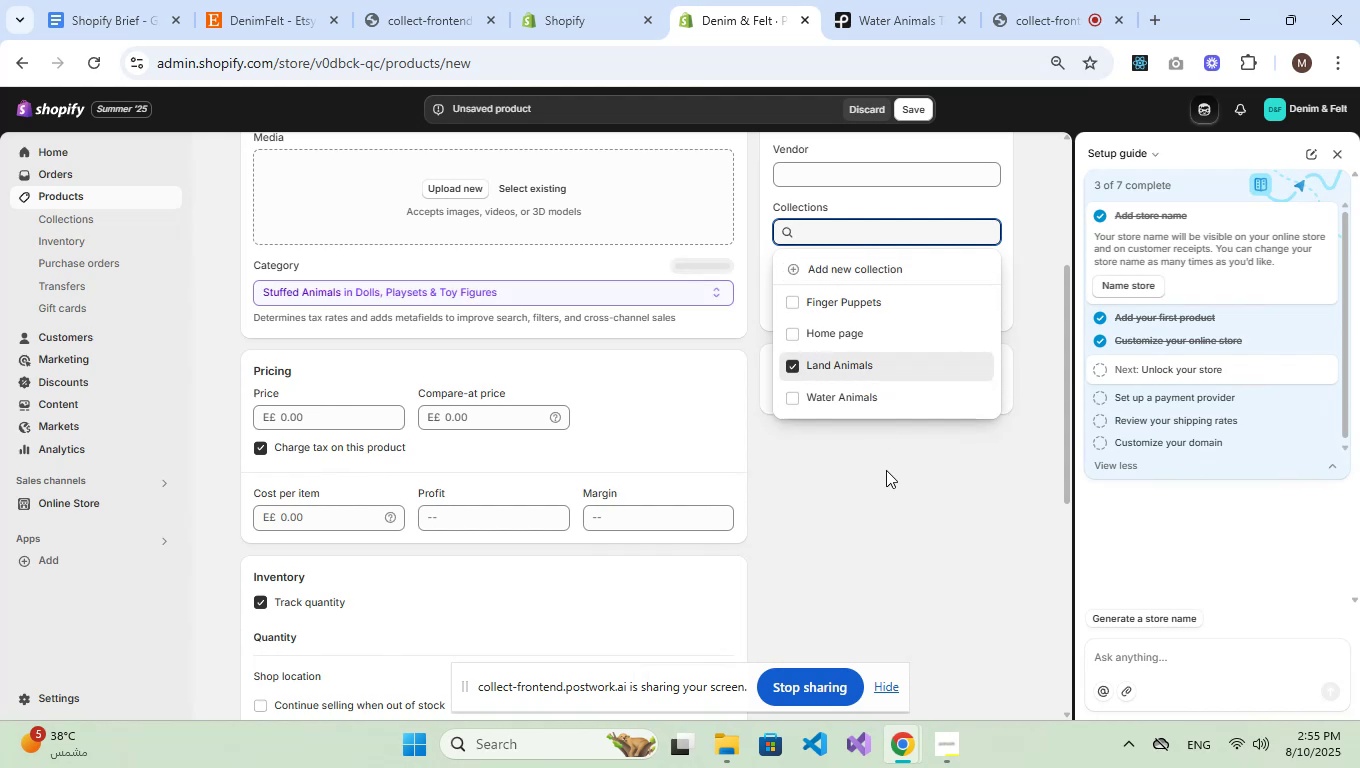 
left_click([882, 527])
 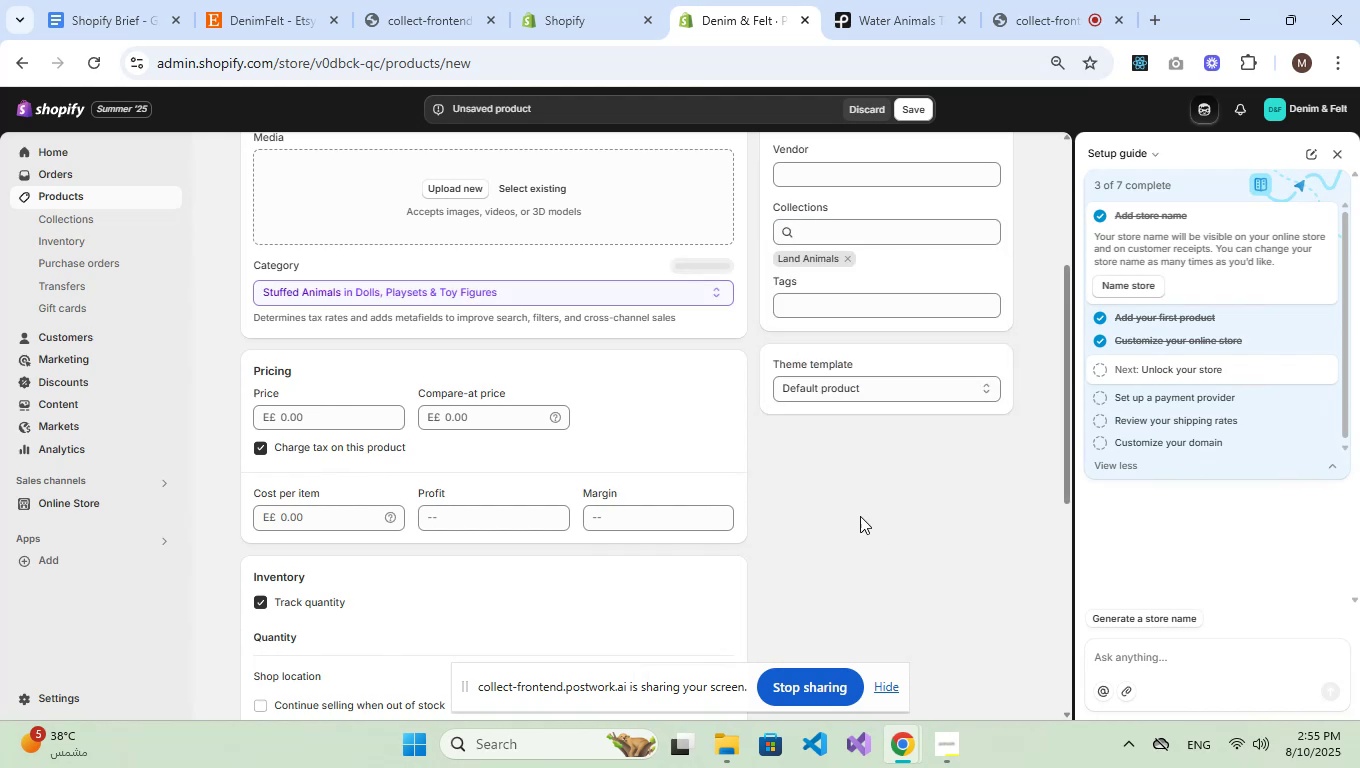 
scroll: coordinate [536, 344], scroll_direction: up, amount: 3.0
 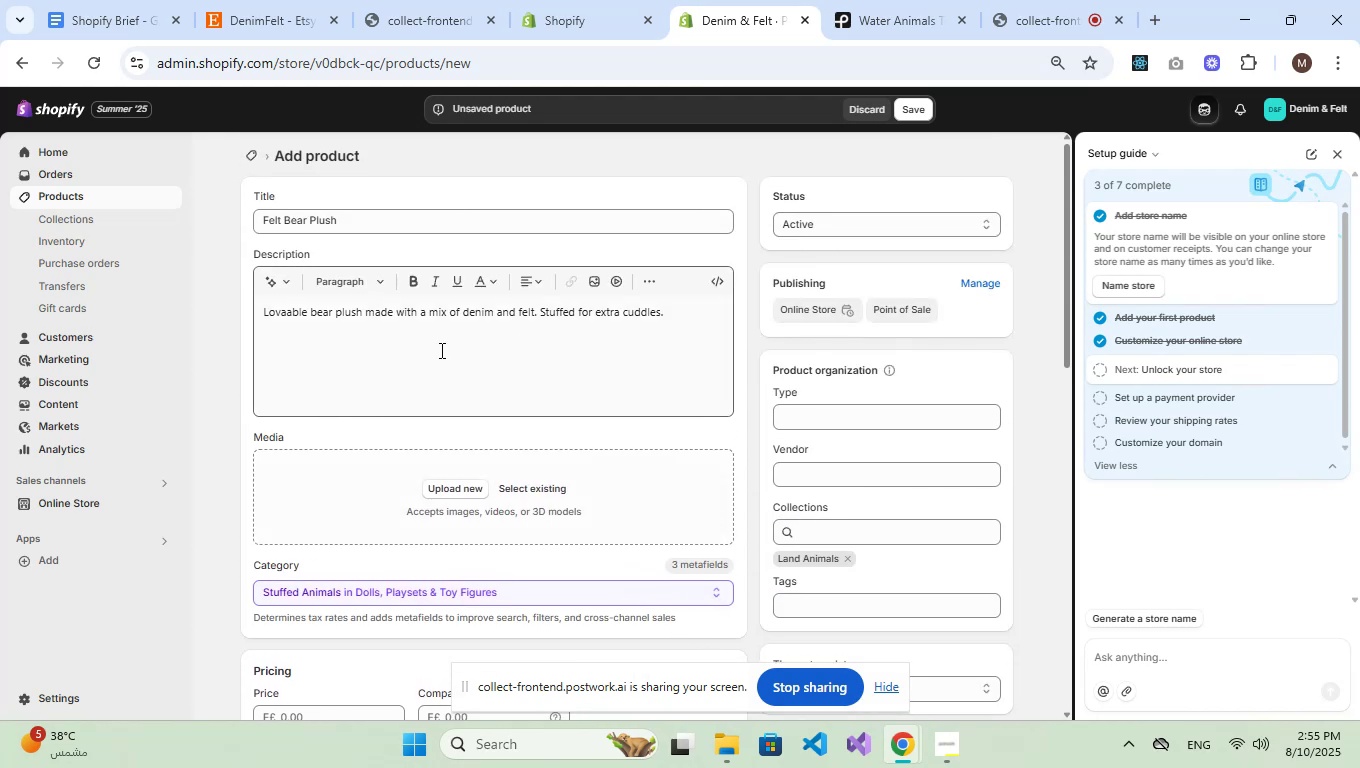 
scroll: coordinate [436, 365], scroll_direction: down, amount: 4.0
 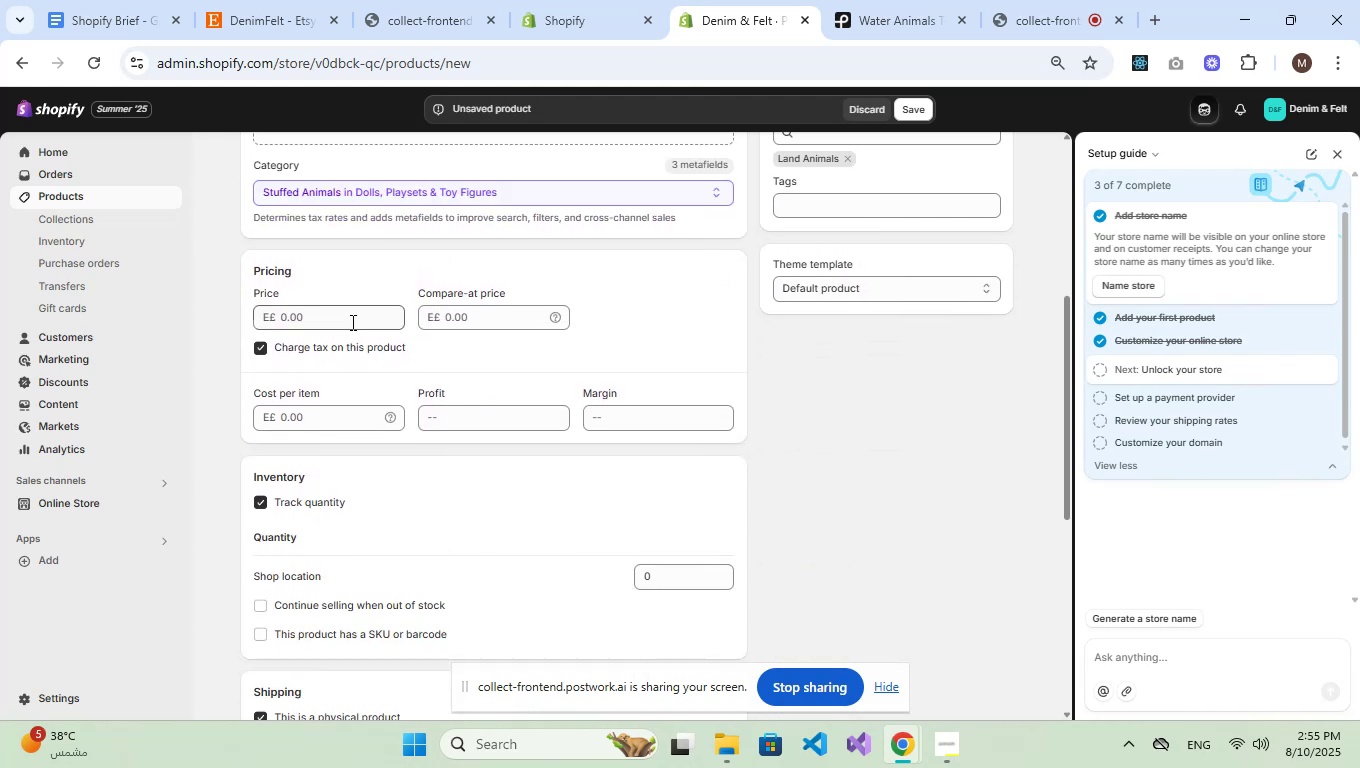 
left_click([351, 318])
 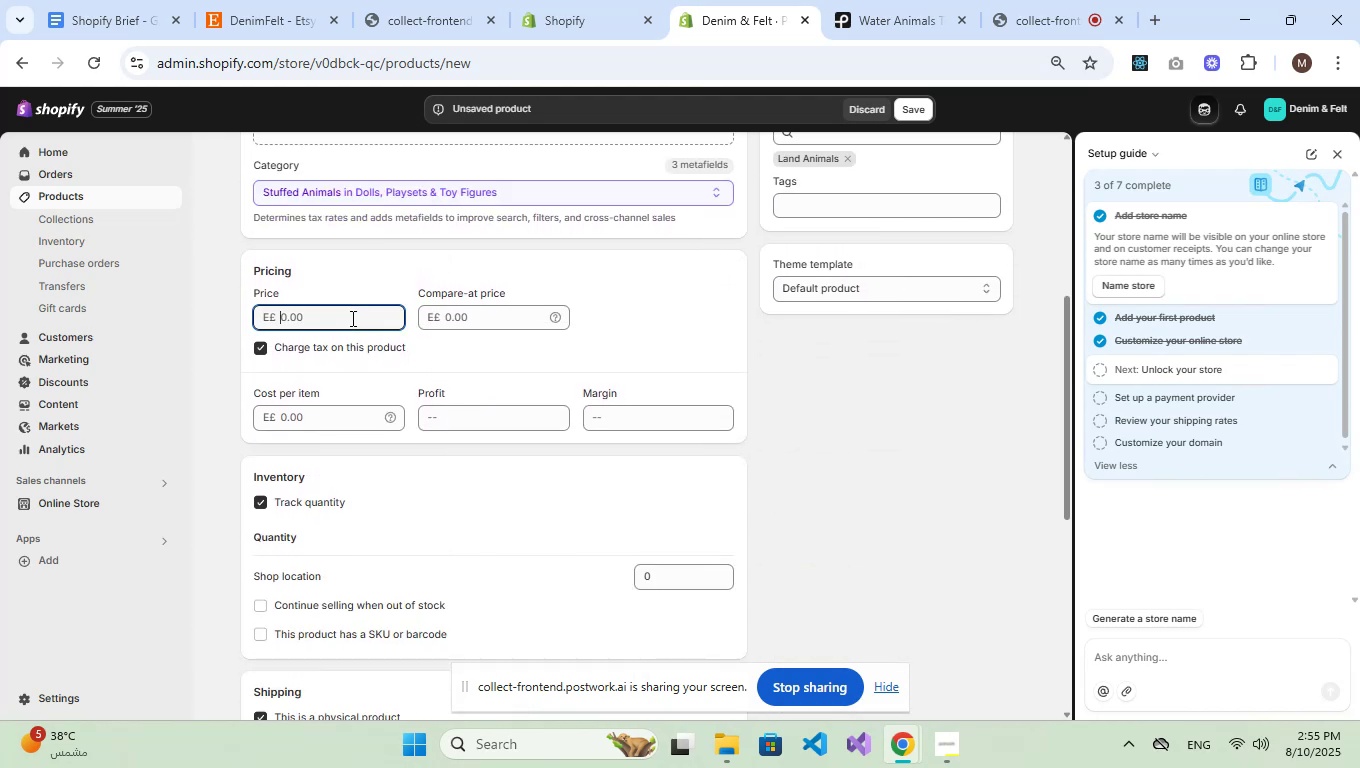 
key(Numpad1)
 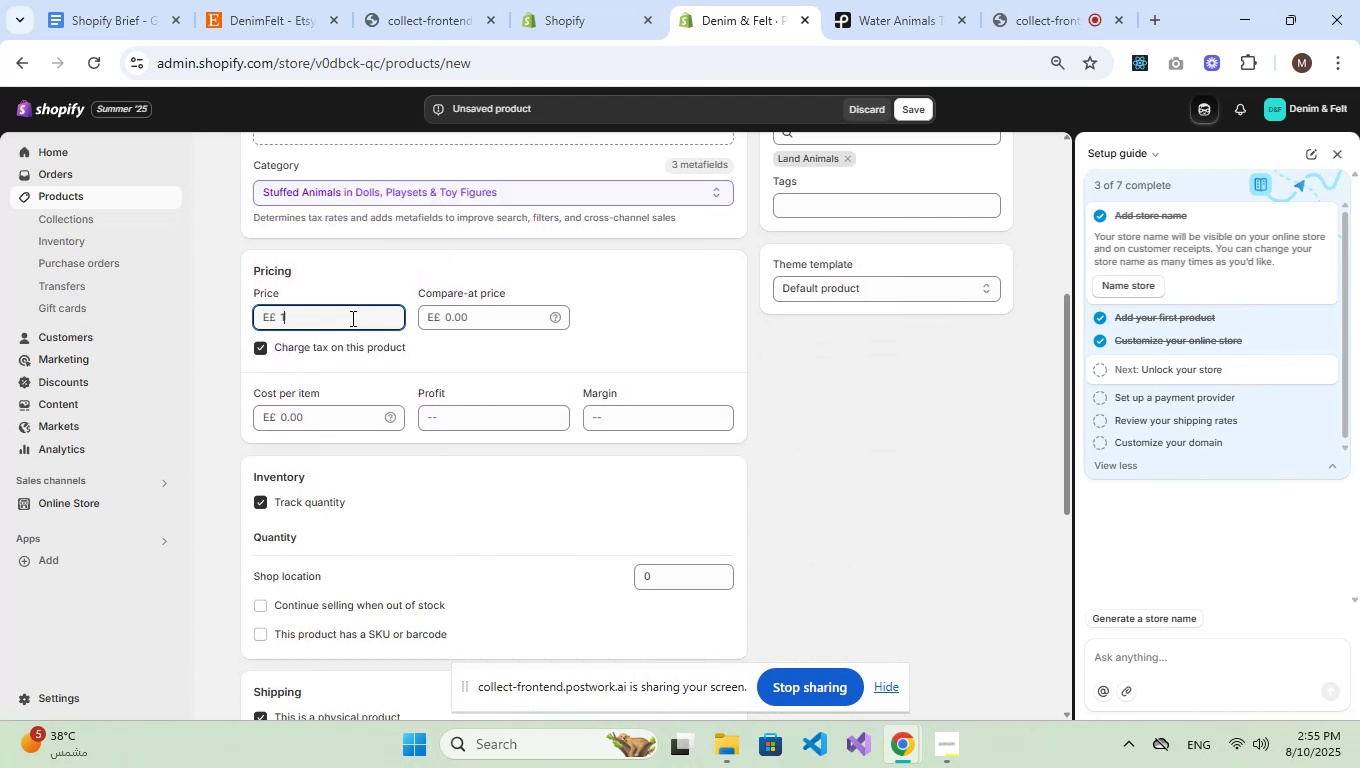 
key(Numpad5)
 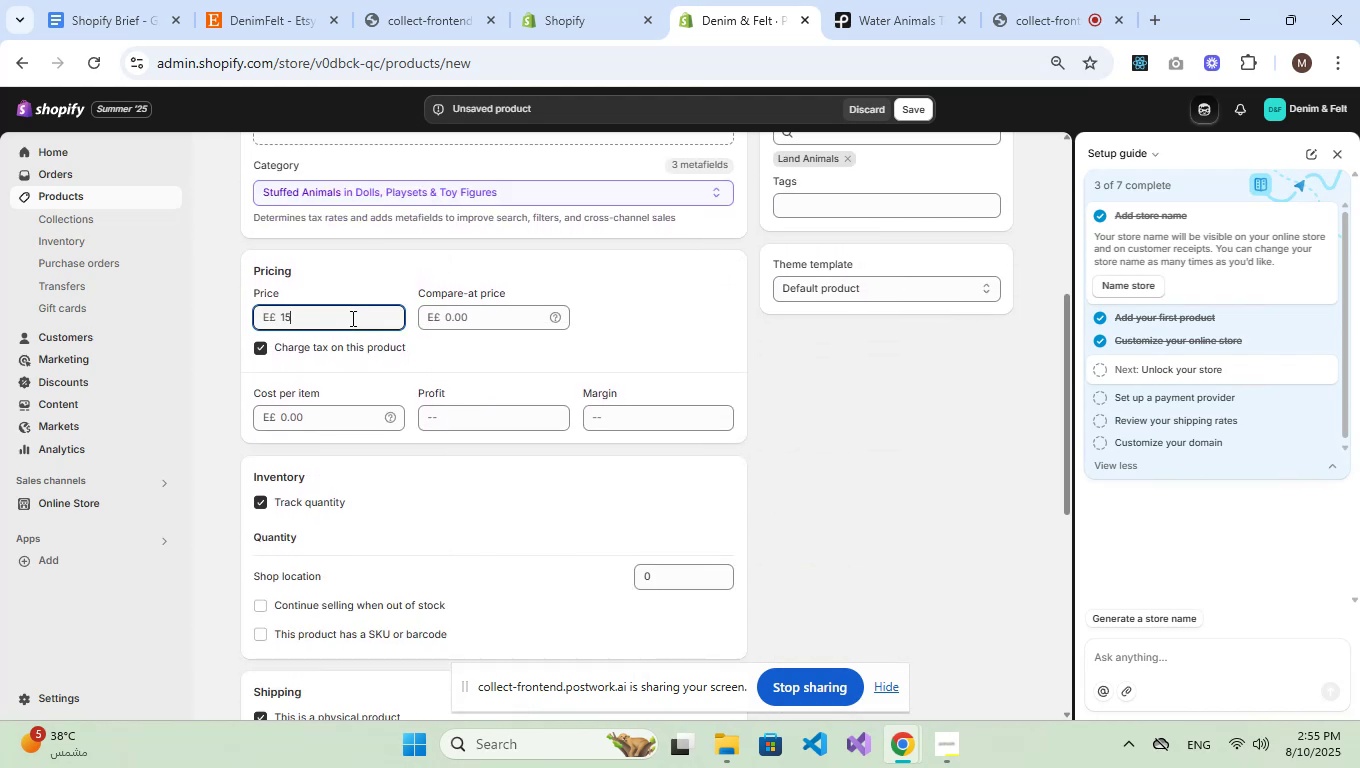 
scroll: coordinate [351, 318], scroll_direction: down, amount: 3.0
 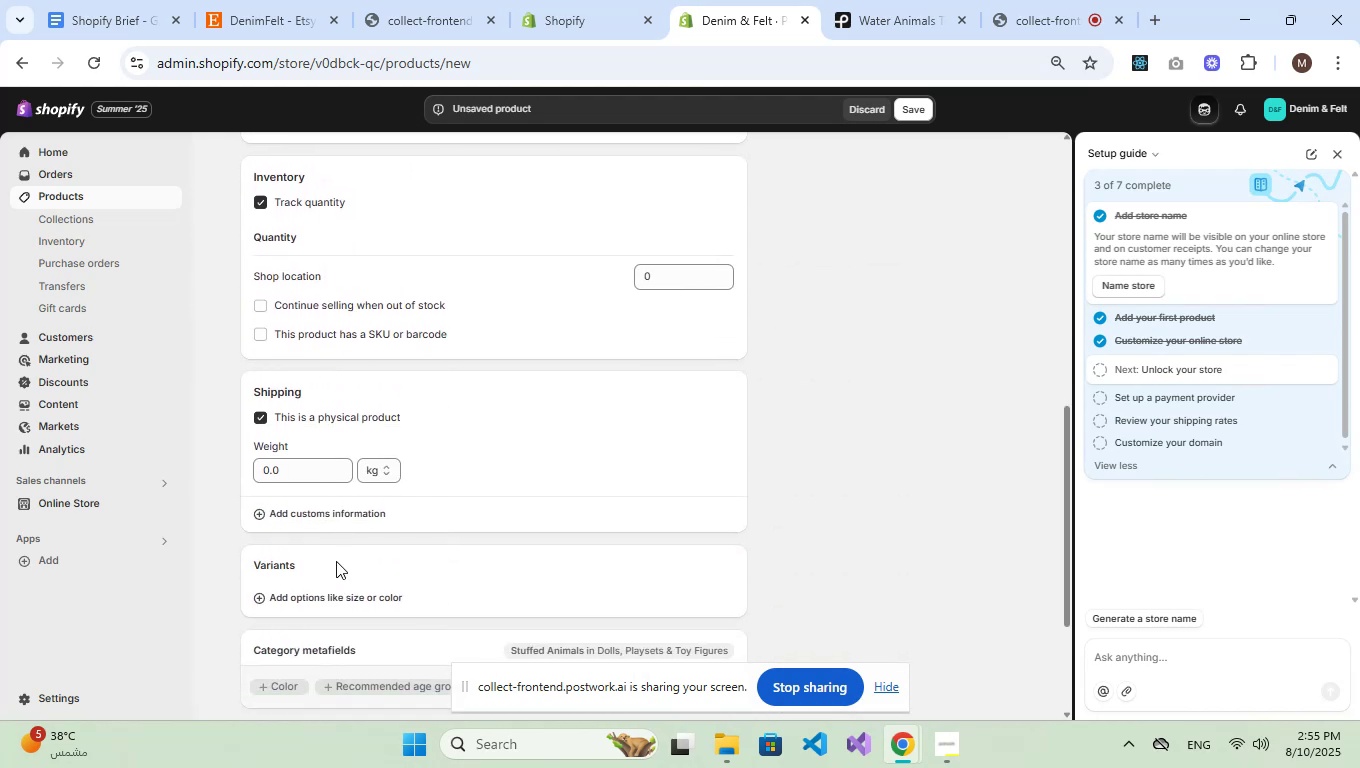 
left_click([335, 606])
 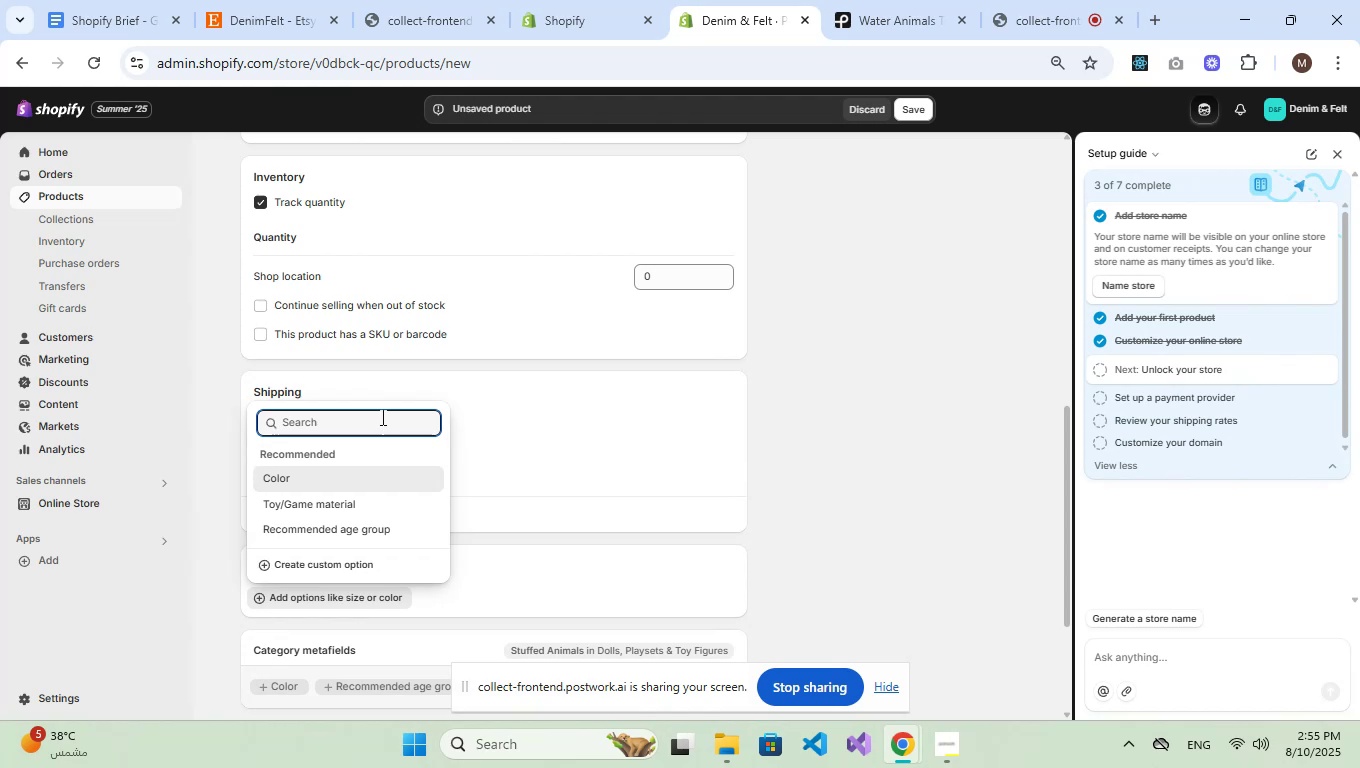 
left_click([373, 572])
 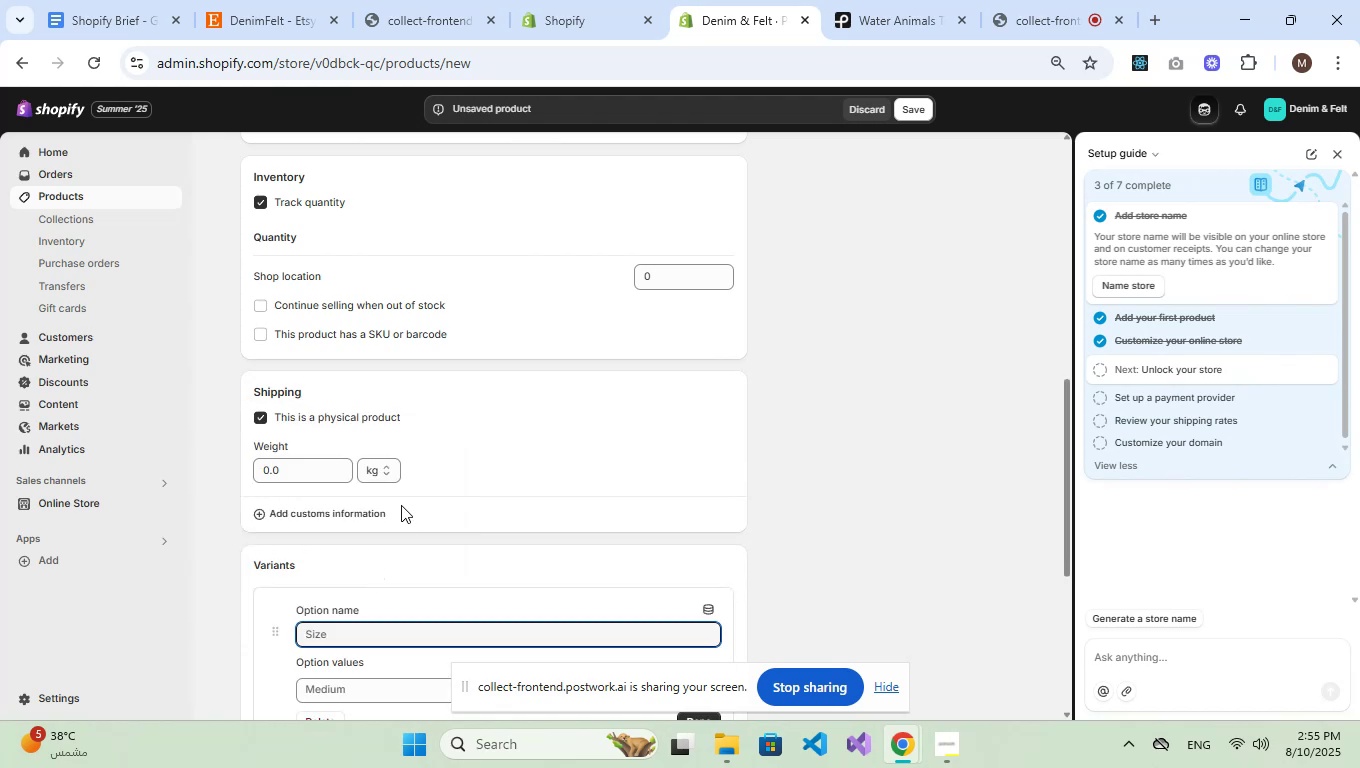 
scroll: coordinate [422, 495], scroll_direction: down, amount: 2.0
 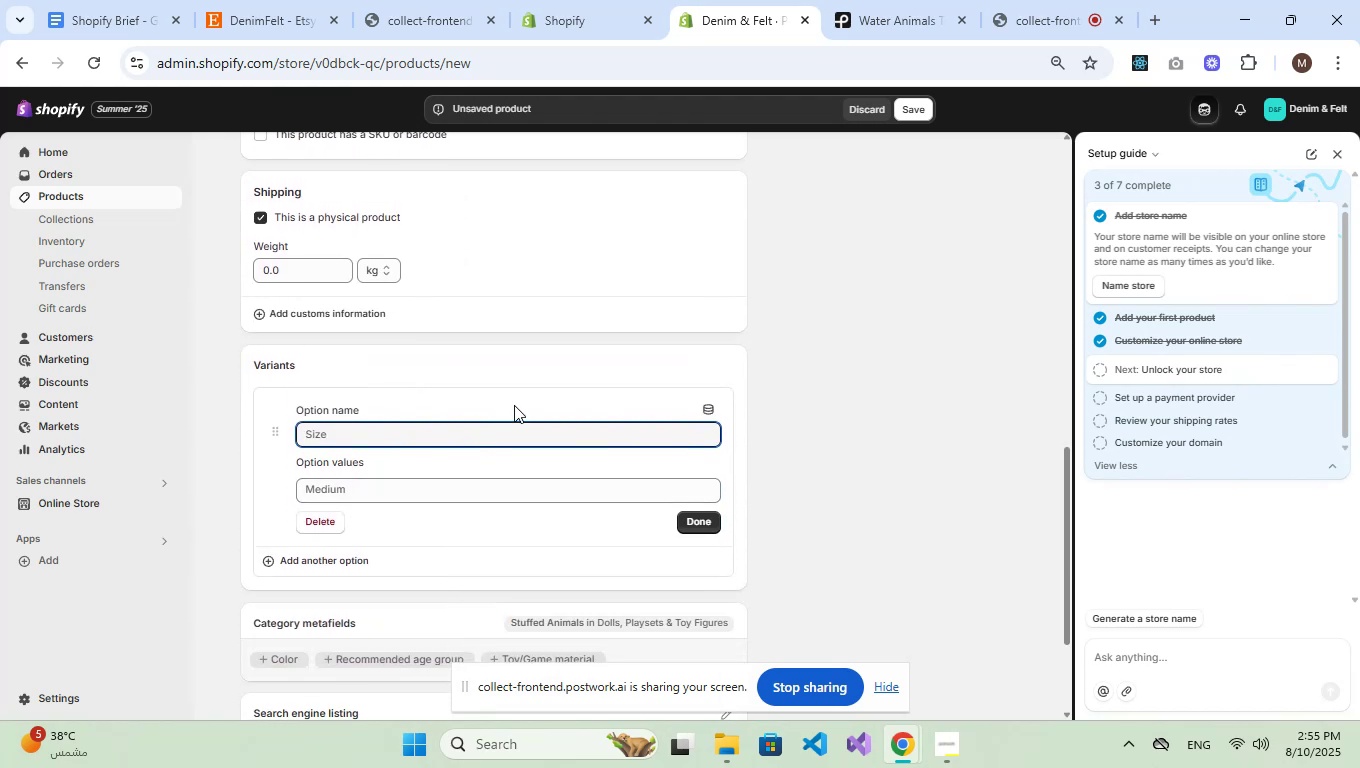 
type(Size)
 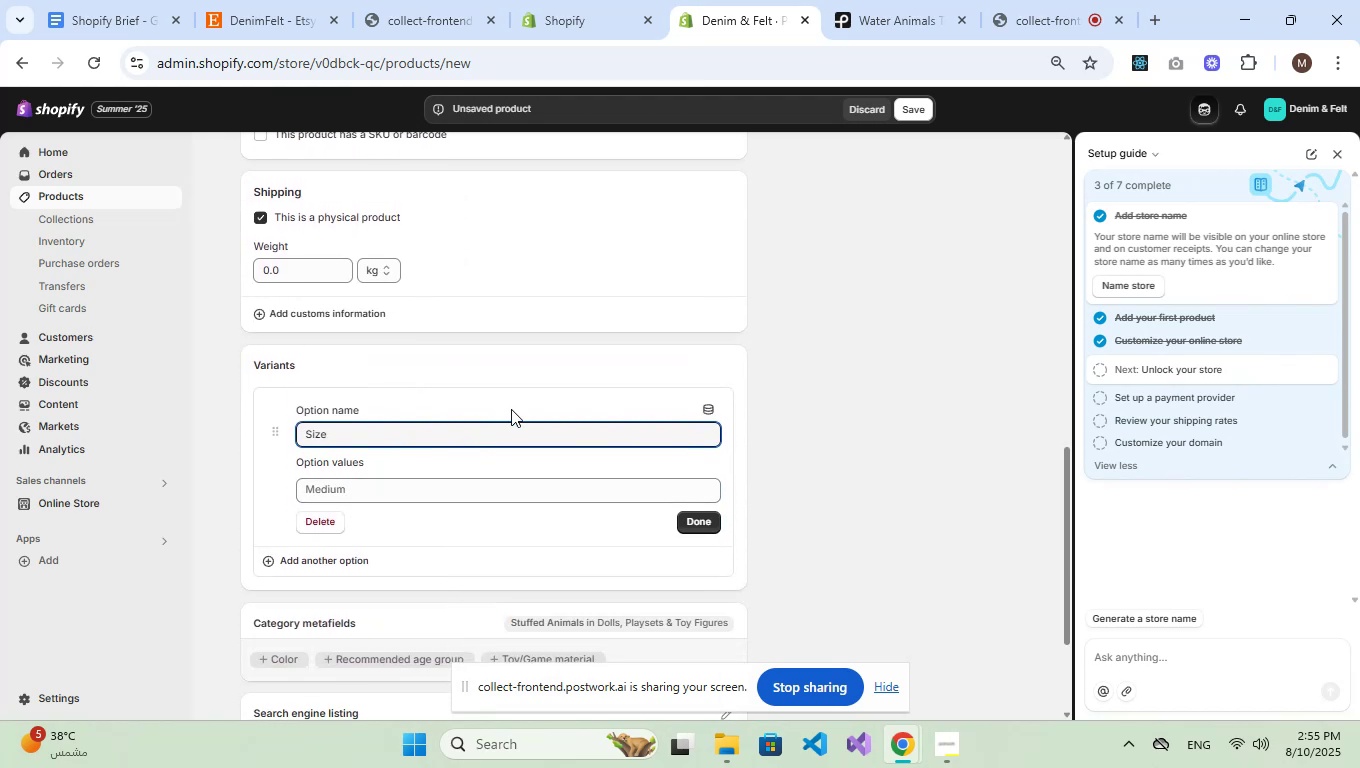 
left_click([428, 473])
 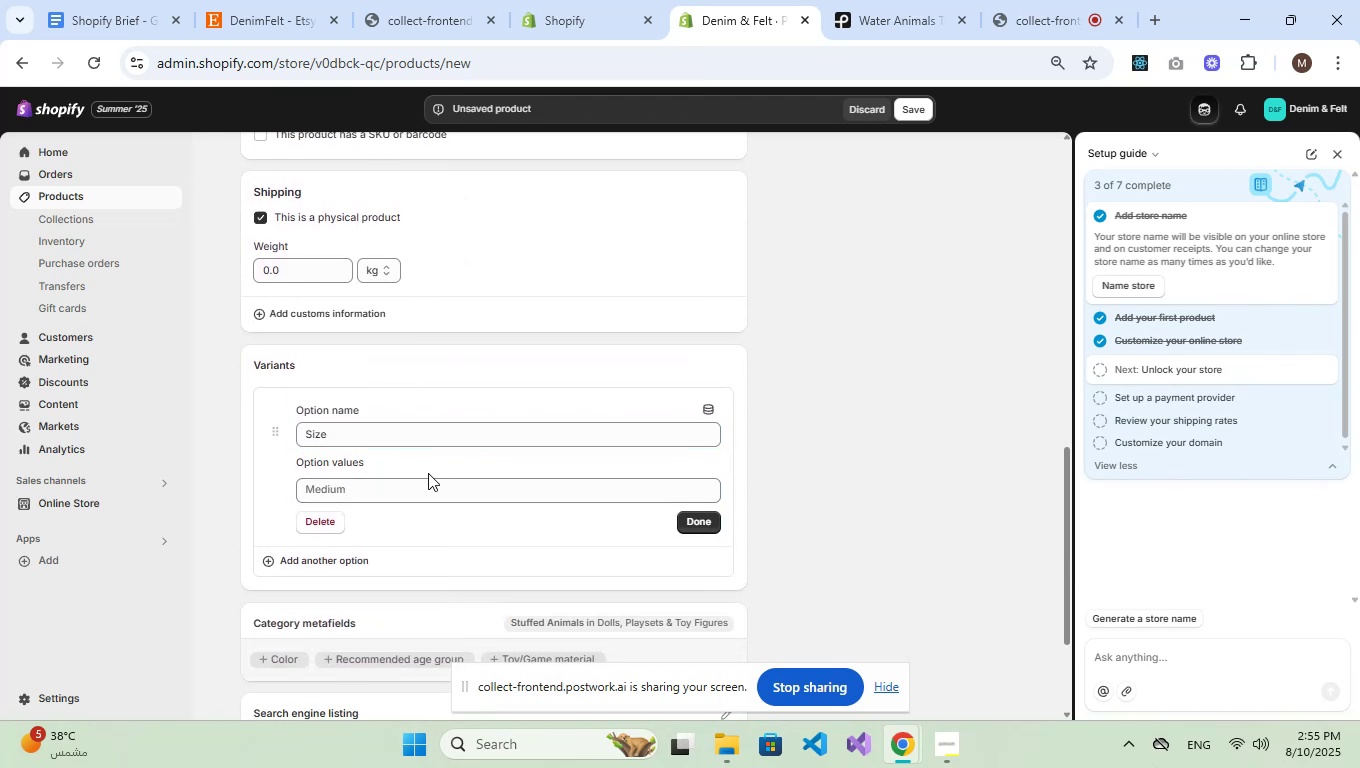 
left_click_drag(start_coordinate=[428, 474], to_coordinate=[428, 485])
 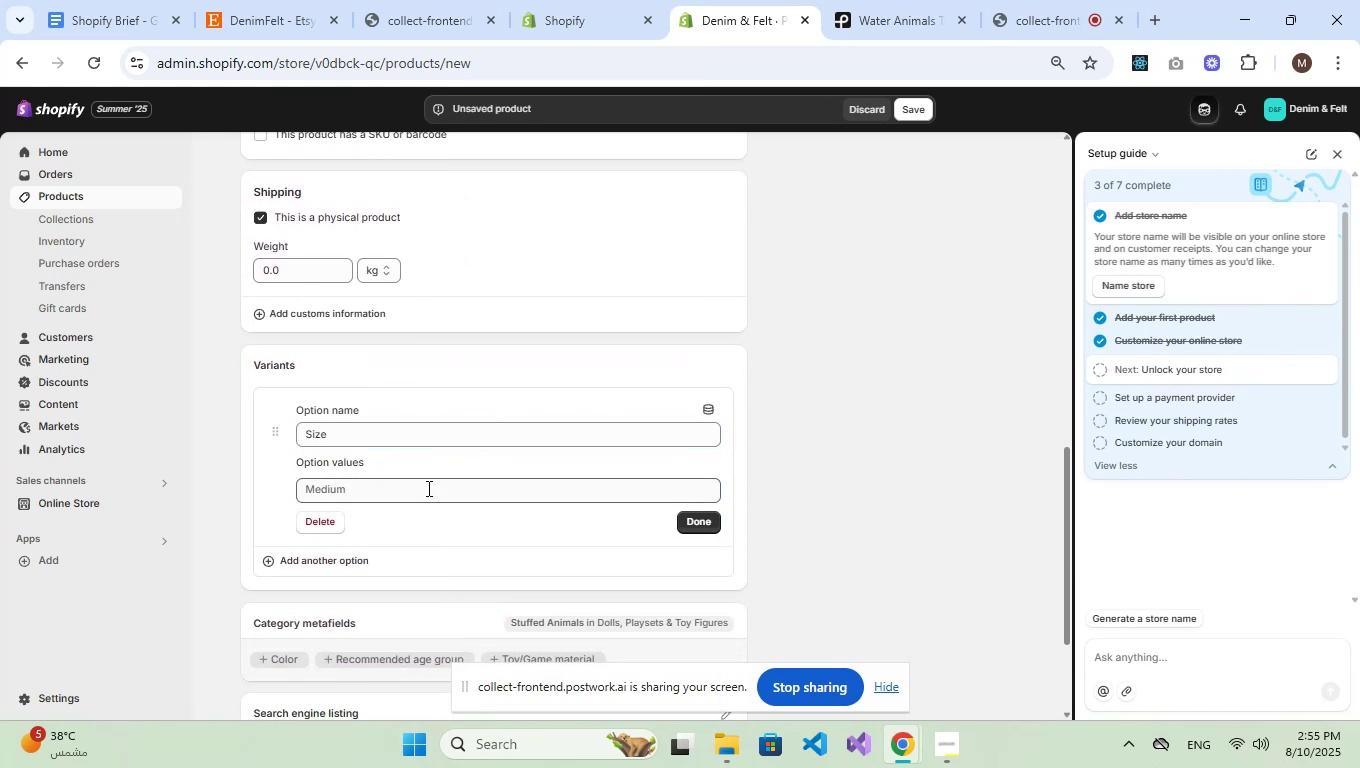 
triple_click([427, 488])
 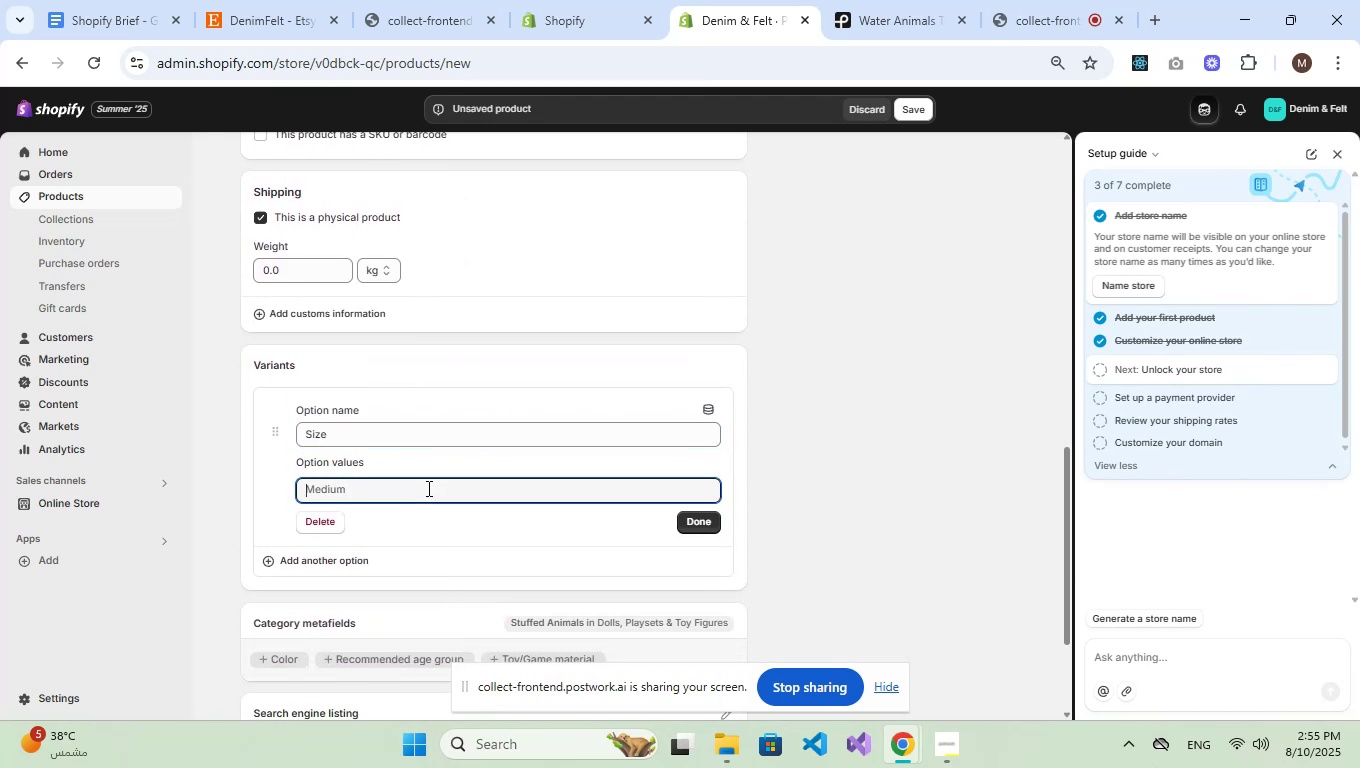 
type(One Size)
 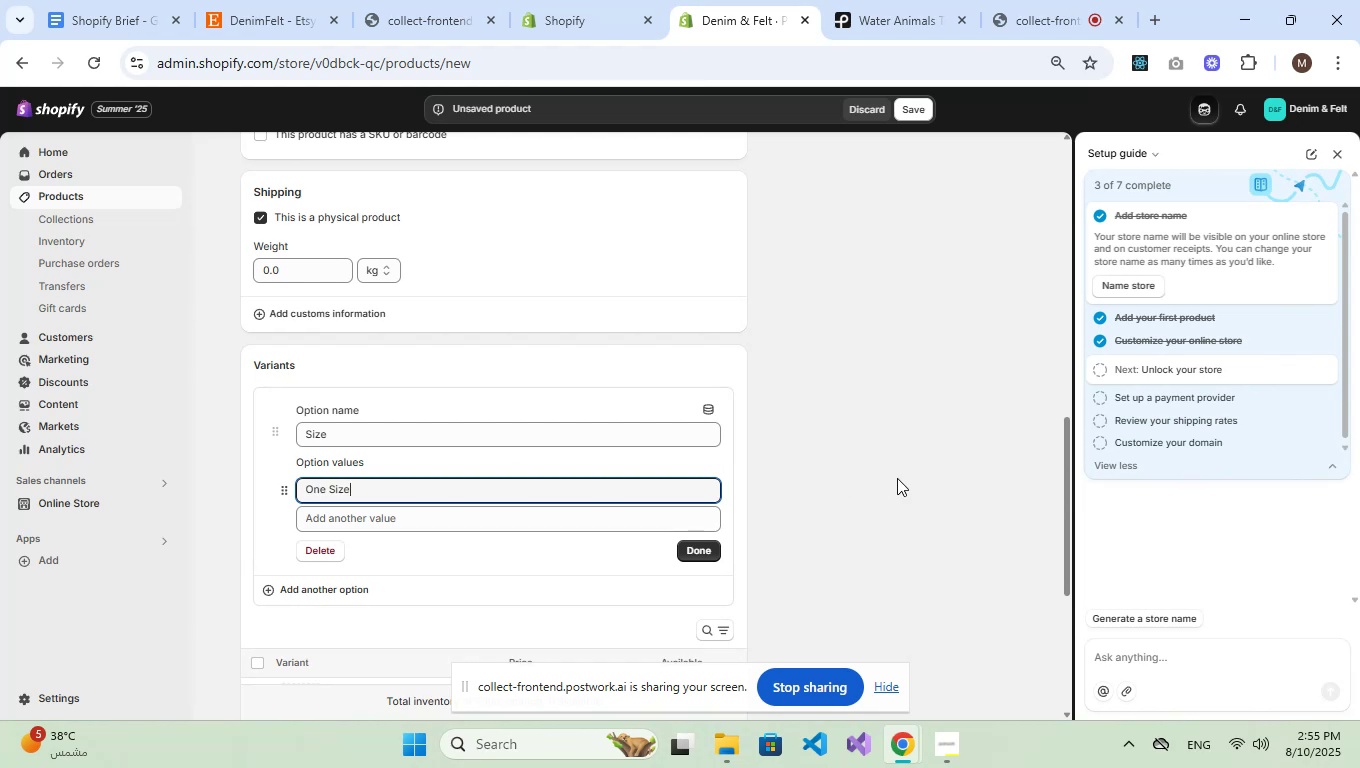 
scroll: coordinate [862, 442], scroll_direction: down, amount: 2.0
 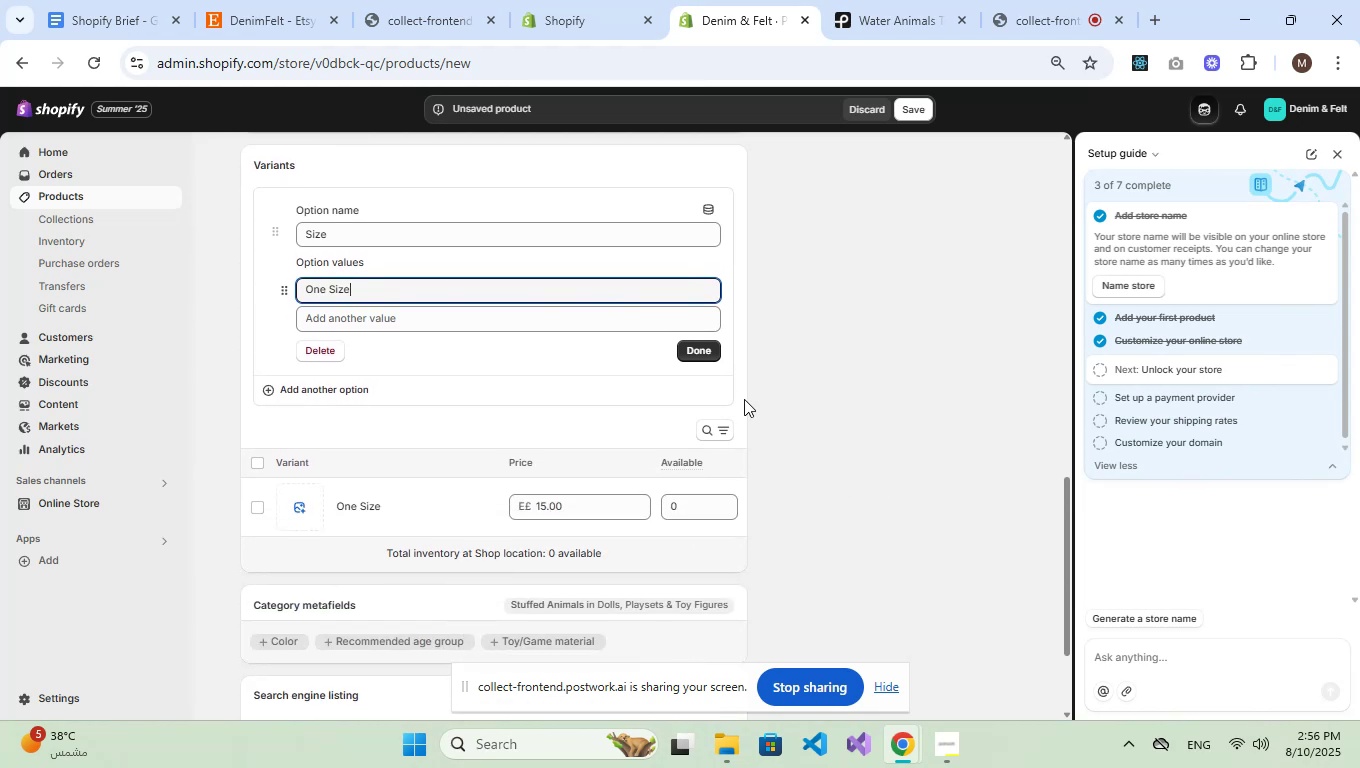 
left_click([708, 353])
 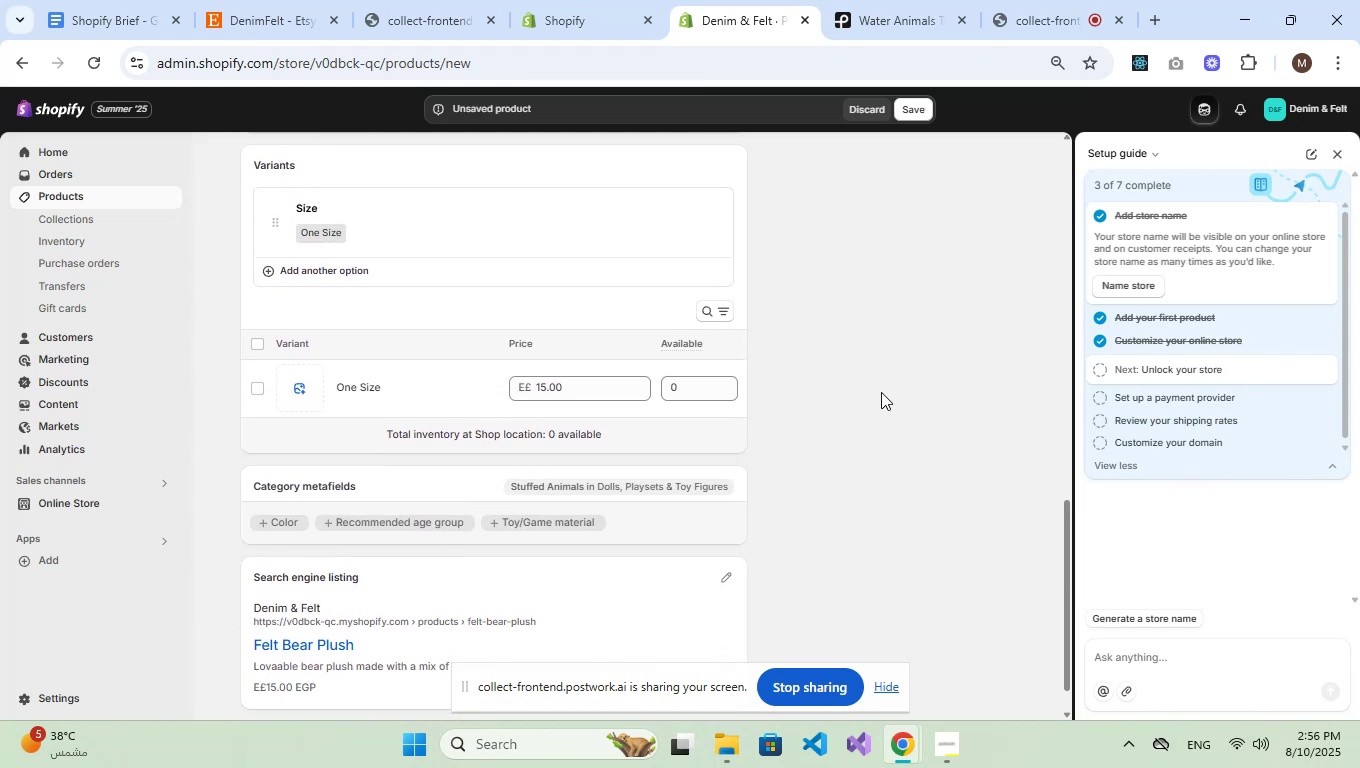 
scroll: coordinate [702, 451], scroll_direction: up, amount: 12.0
 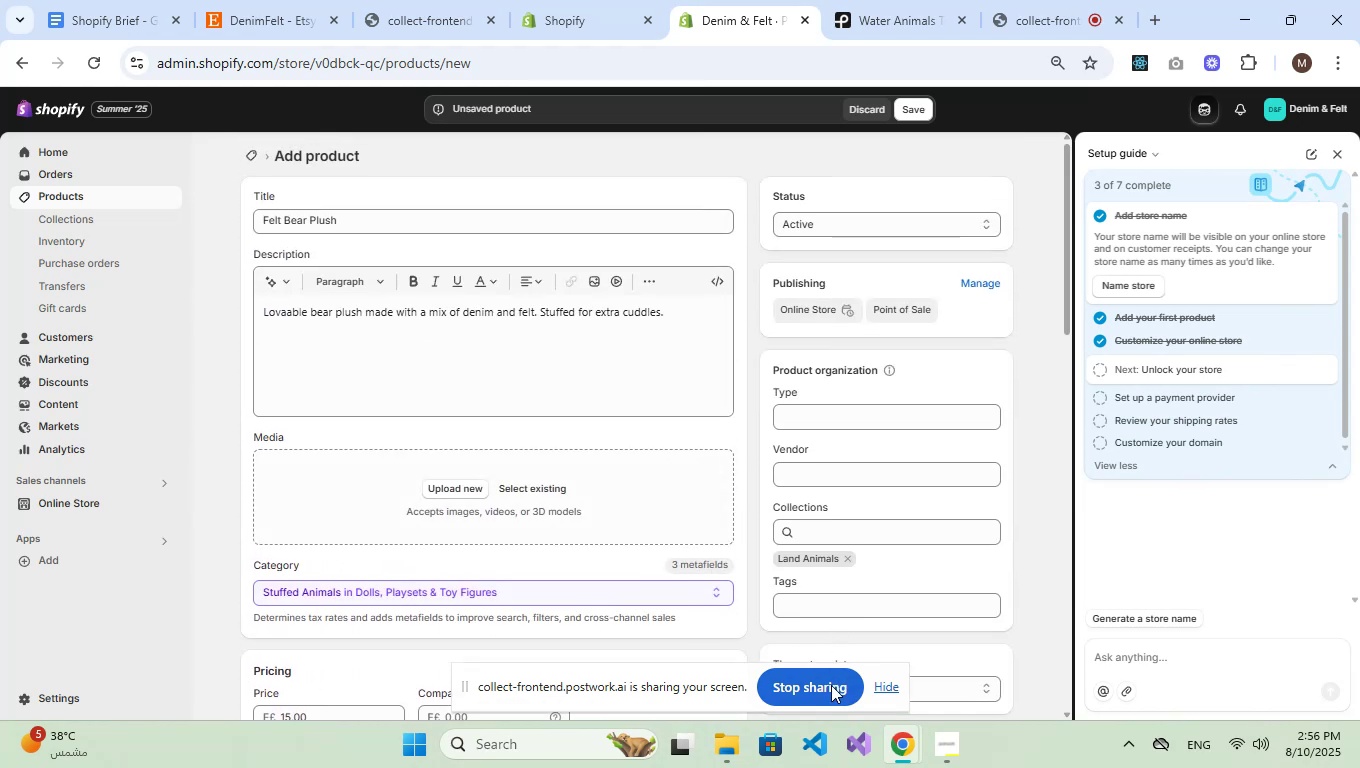 
scroll: coordinate [898, 478], scroll_direction: down, amount: 4.0
 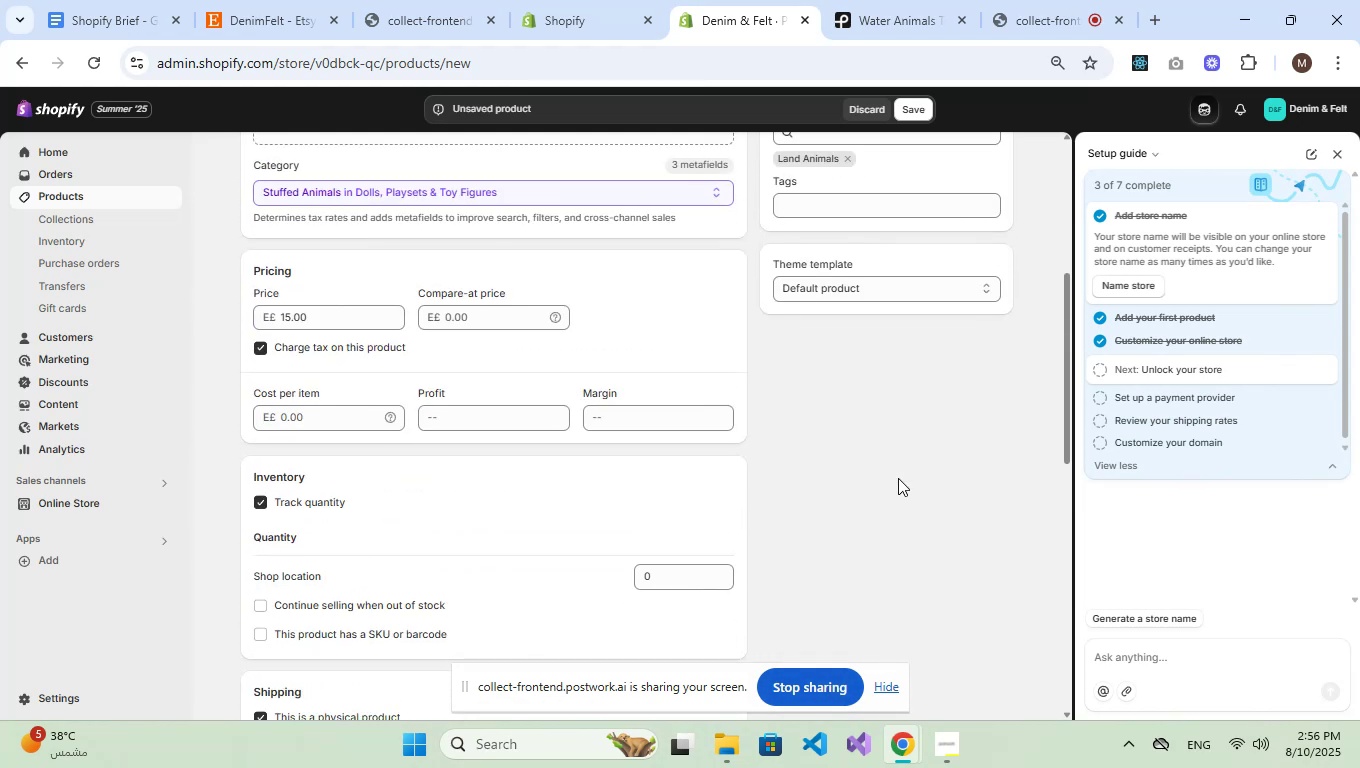 
scroll: coordinate [867, 388], scroll_direction: up, amount: 6.0
 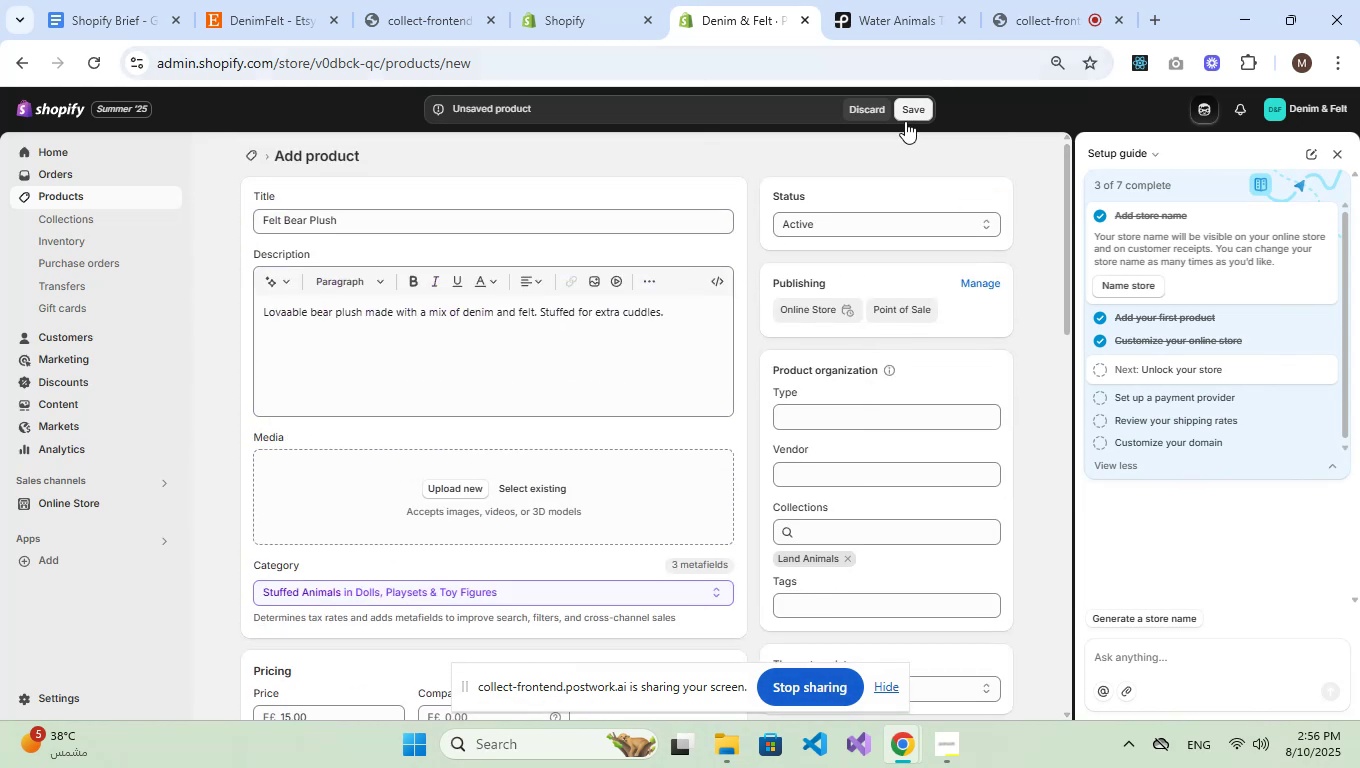 
left_click([908, 116])
 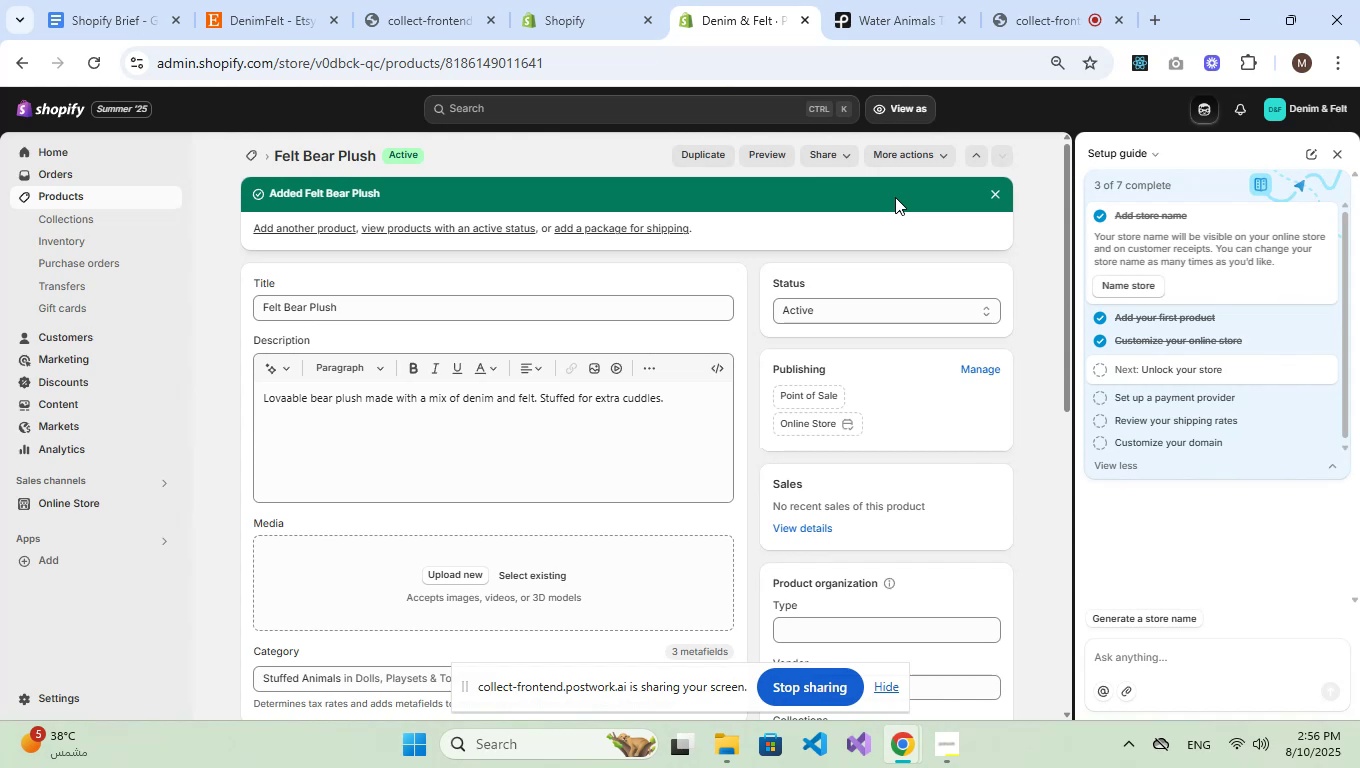 
wait(28.41)
 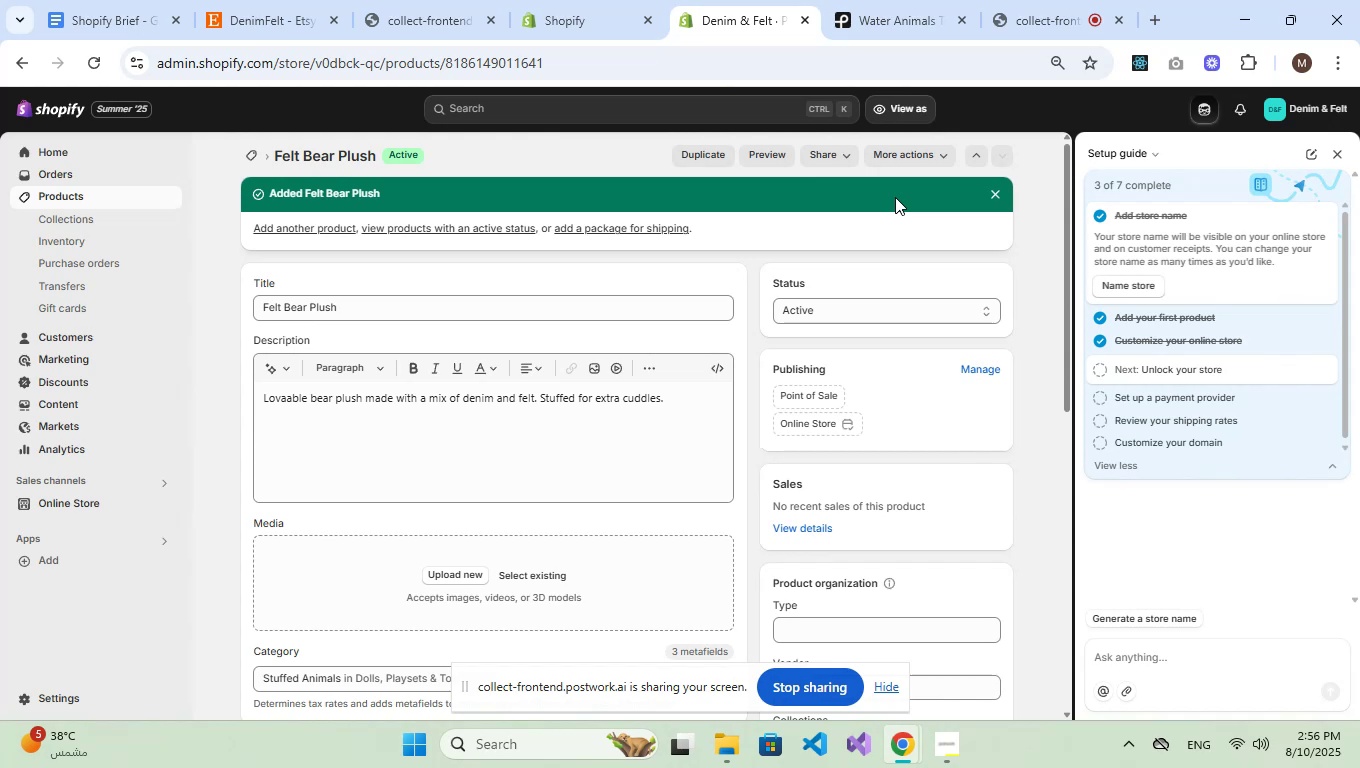 
left_click([138, 192])
 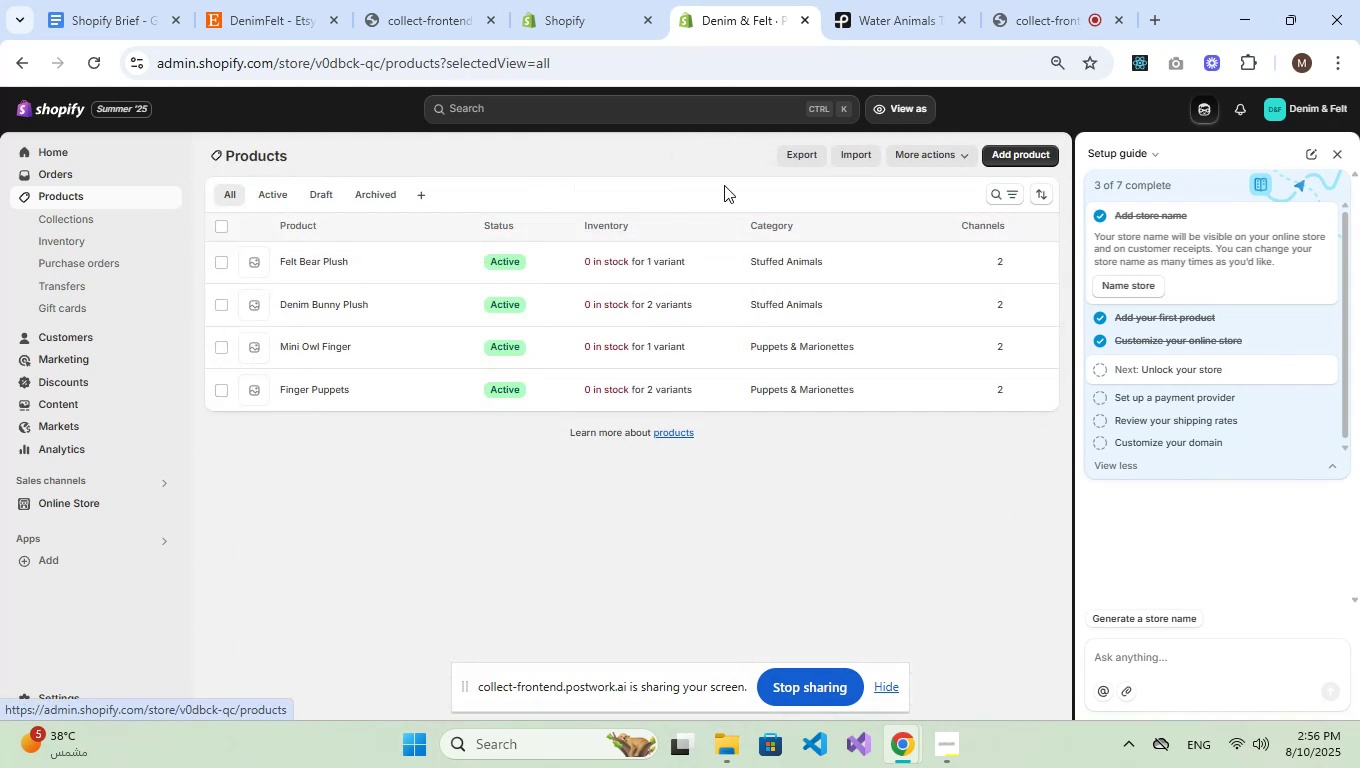 
left_click([1005, 155])
 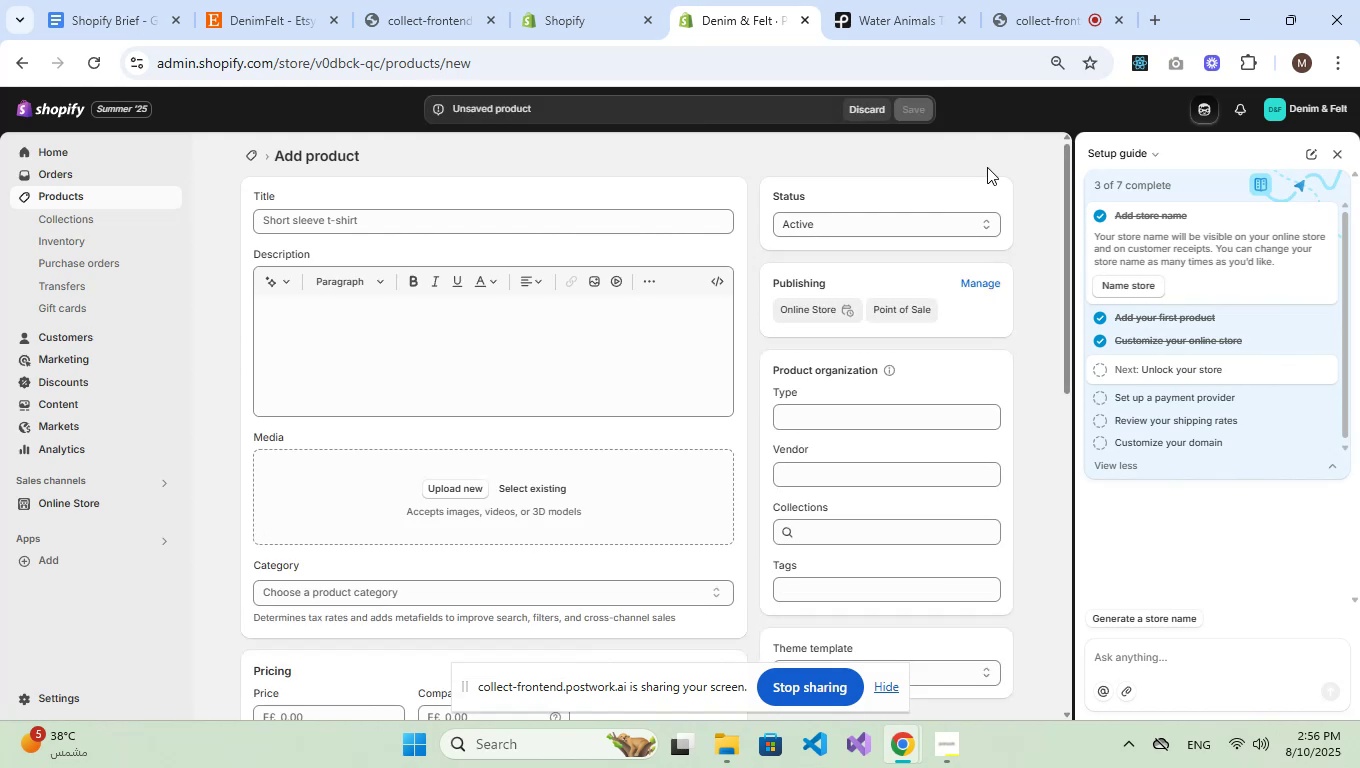 
wait(7.66)
 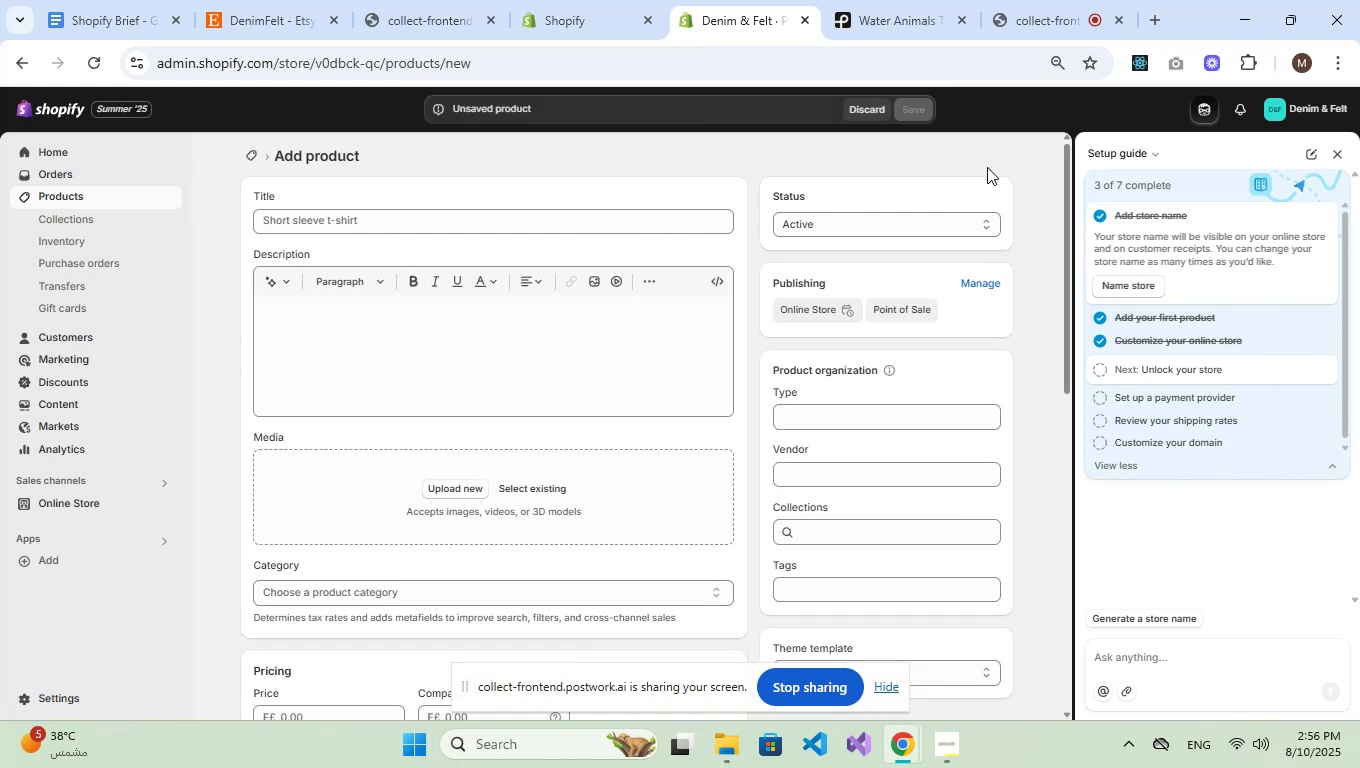 
scroll: coordinate [987, 167], scroll_direction: up, amount: 1.0
 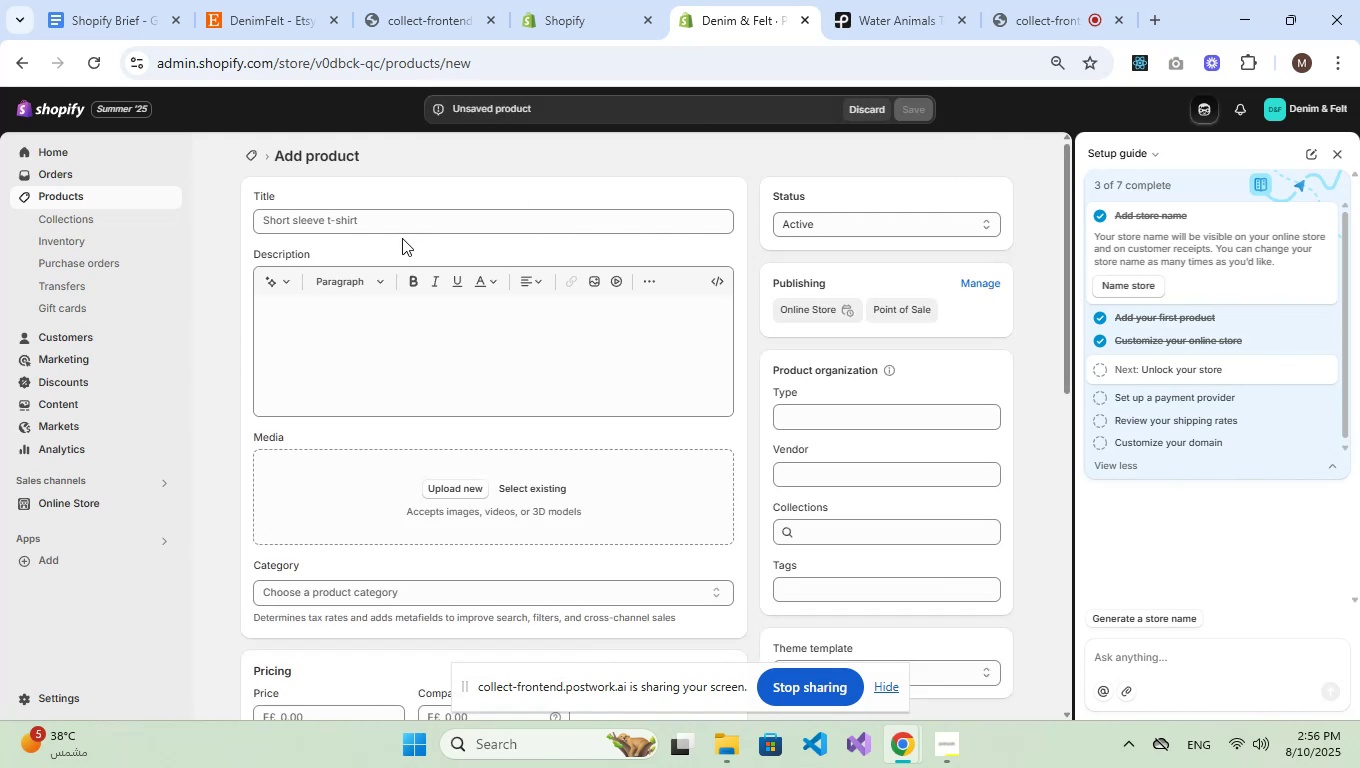 
double_click([427, 222])
 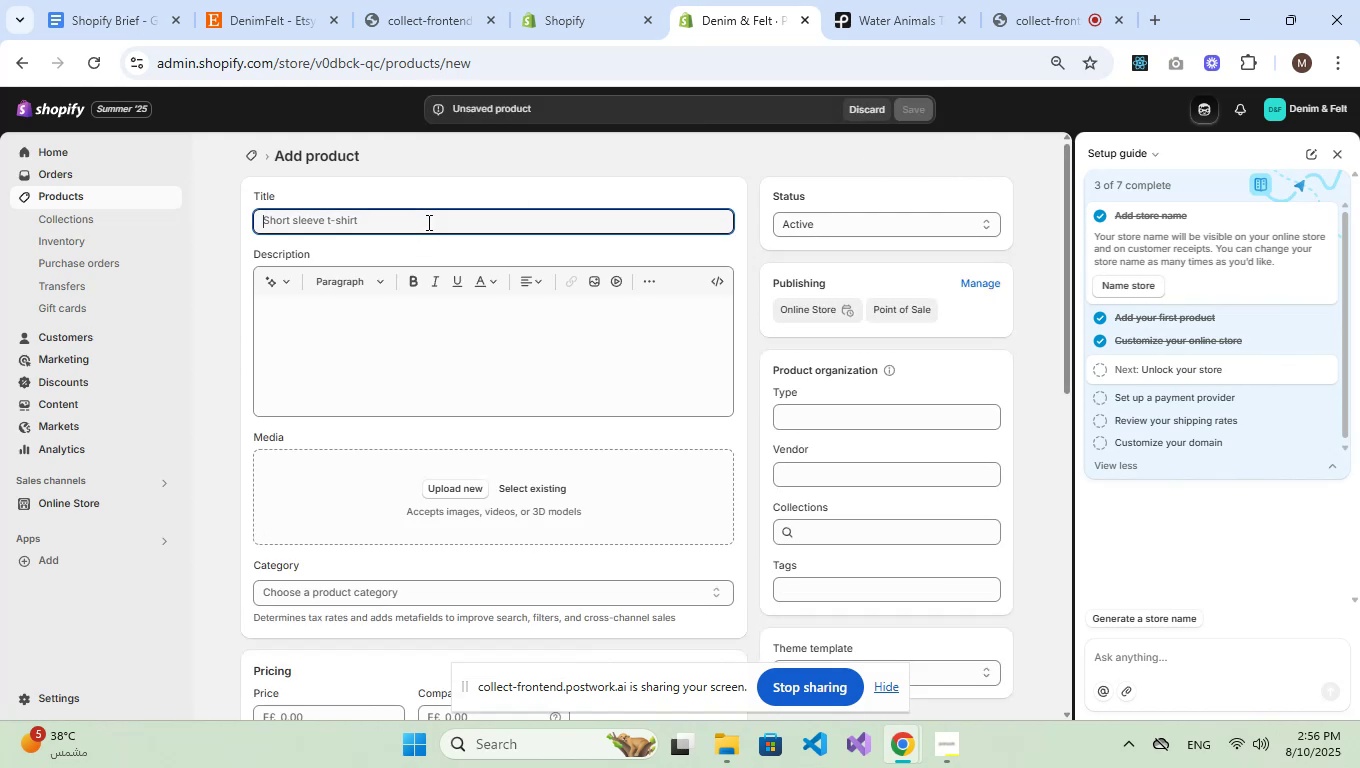 
type(Blue Whale Plush)
 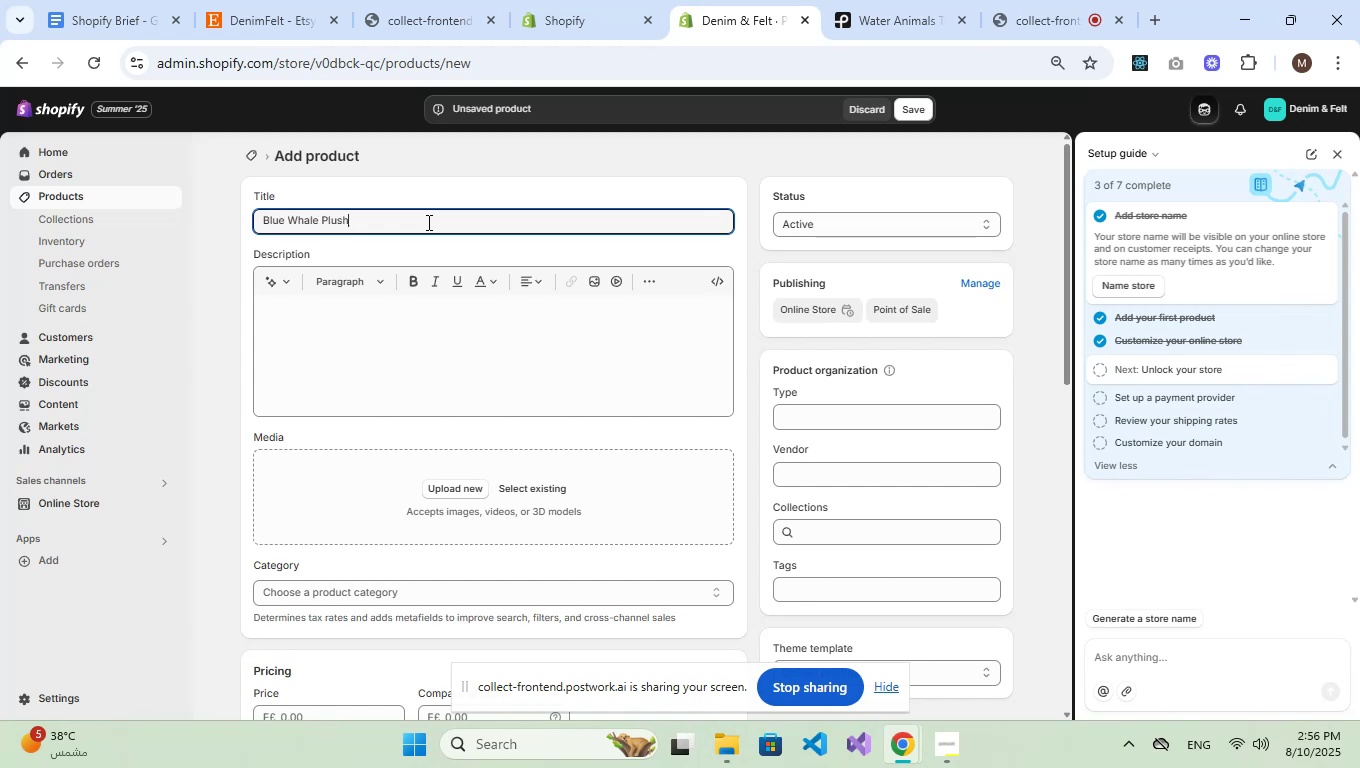 
scroll: coordinate [468, 367], scroll_direction: down, amount: 4.0
 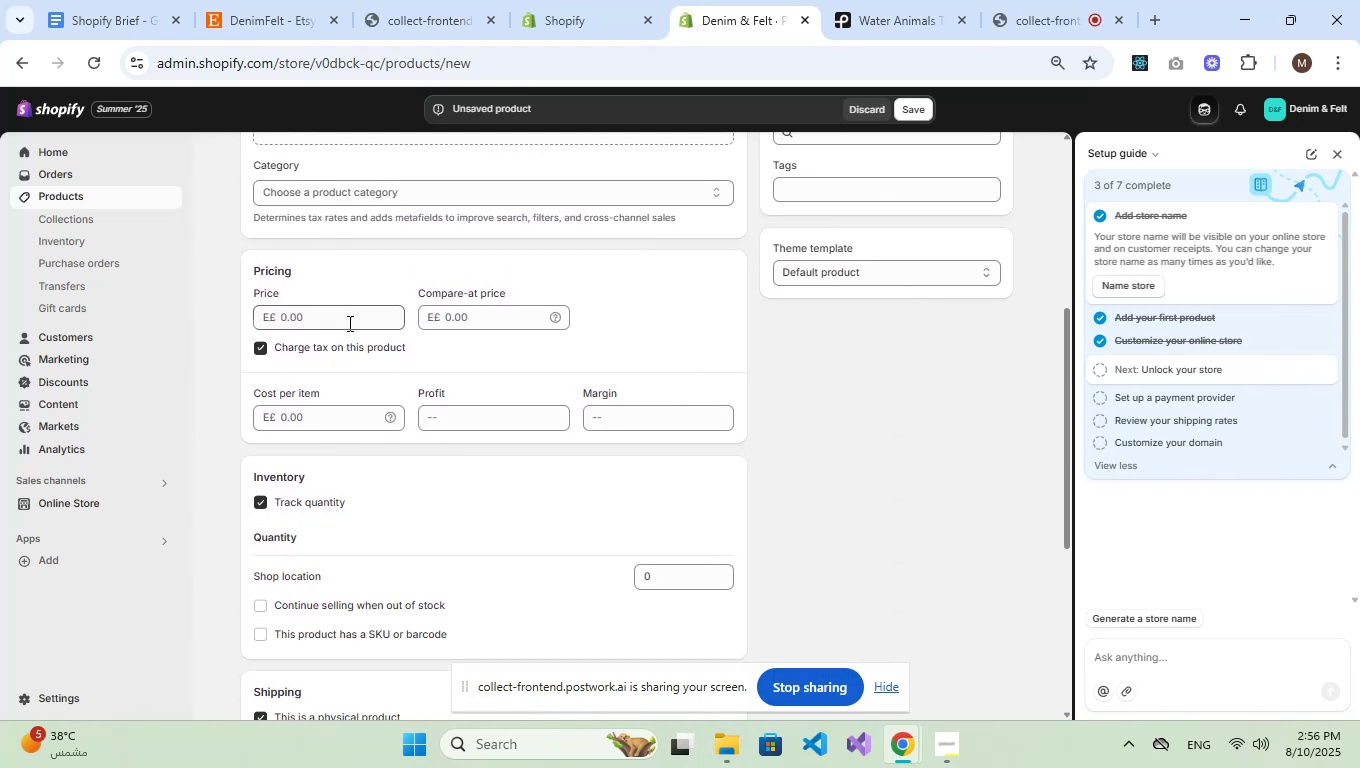 
left_click([346, 324])
 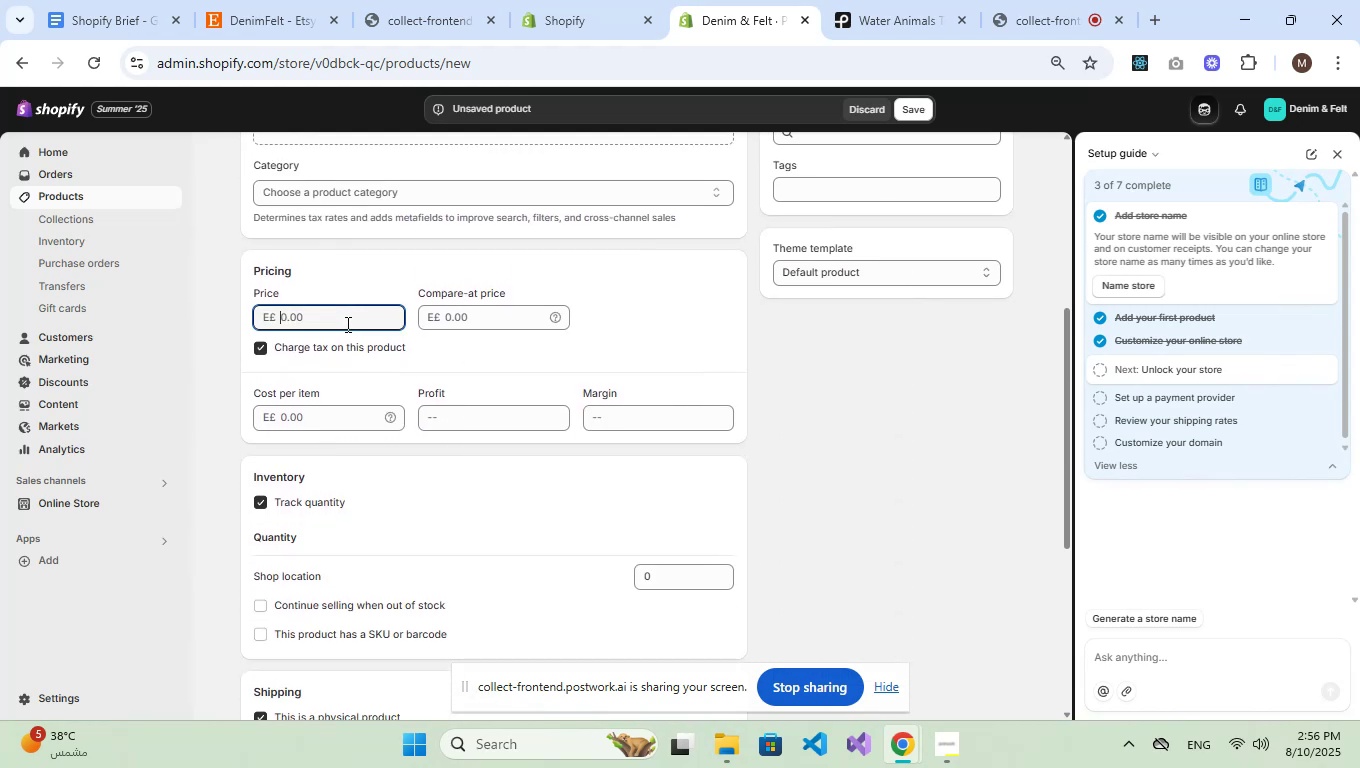 
key(Numpad1)
 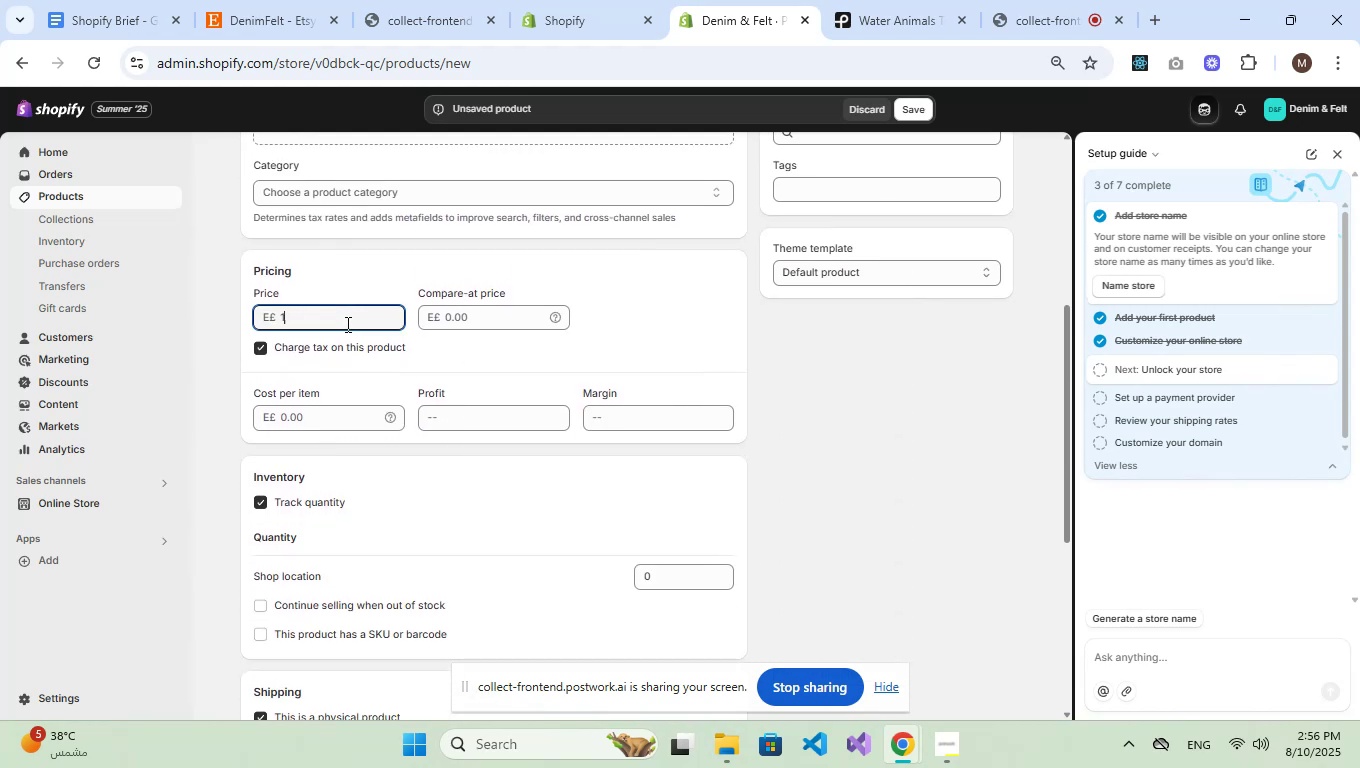 
key(Numpad8)
 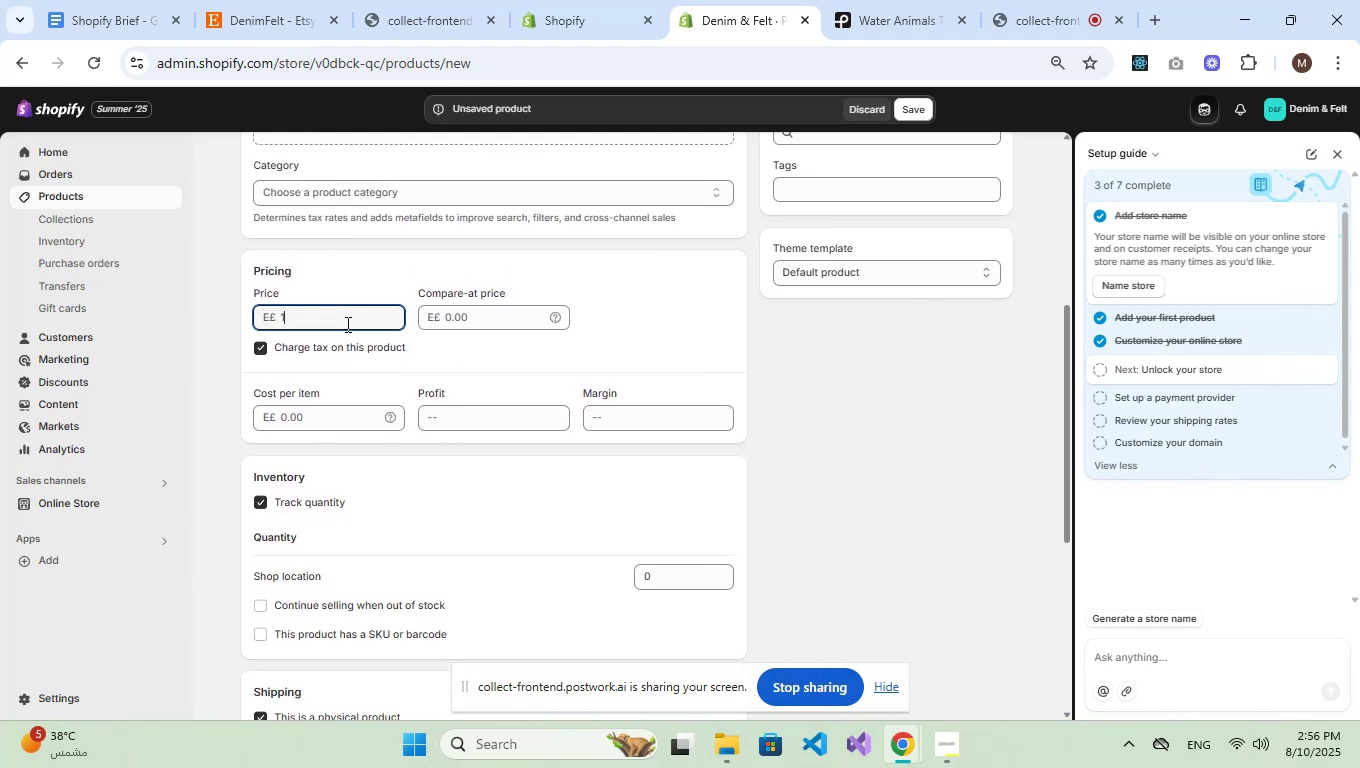 
key(Numpad5)
 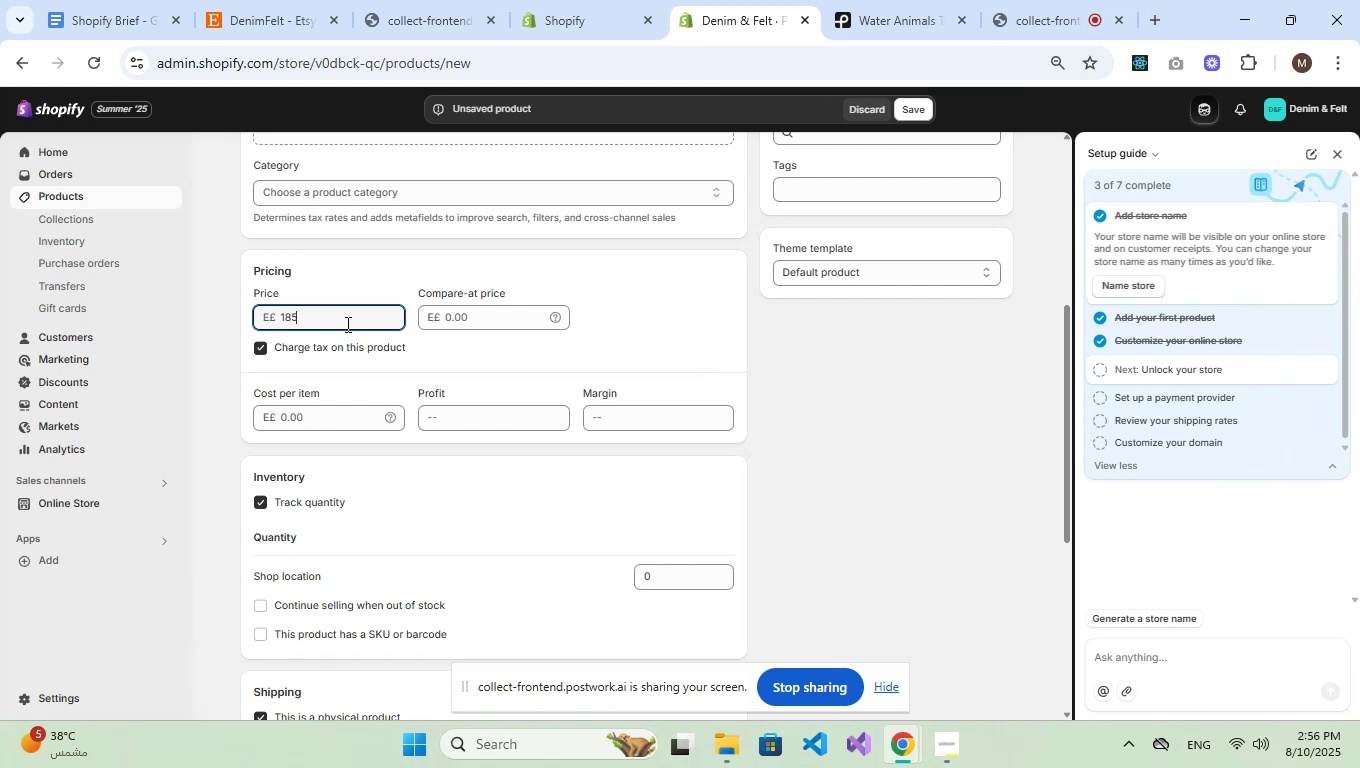 
key(Backspace)
 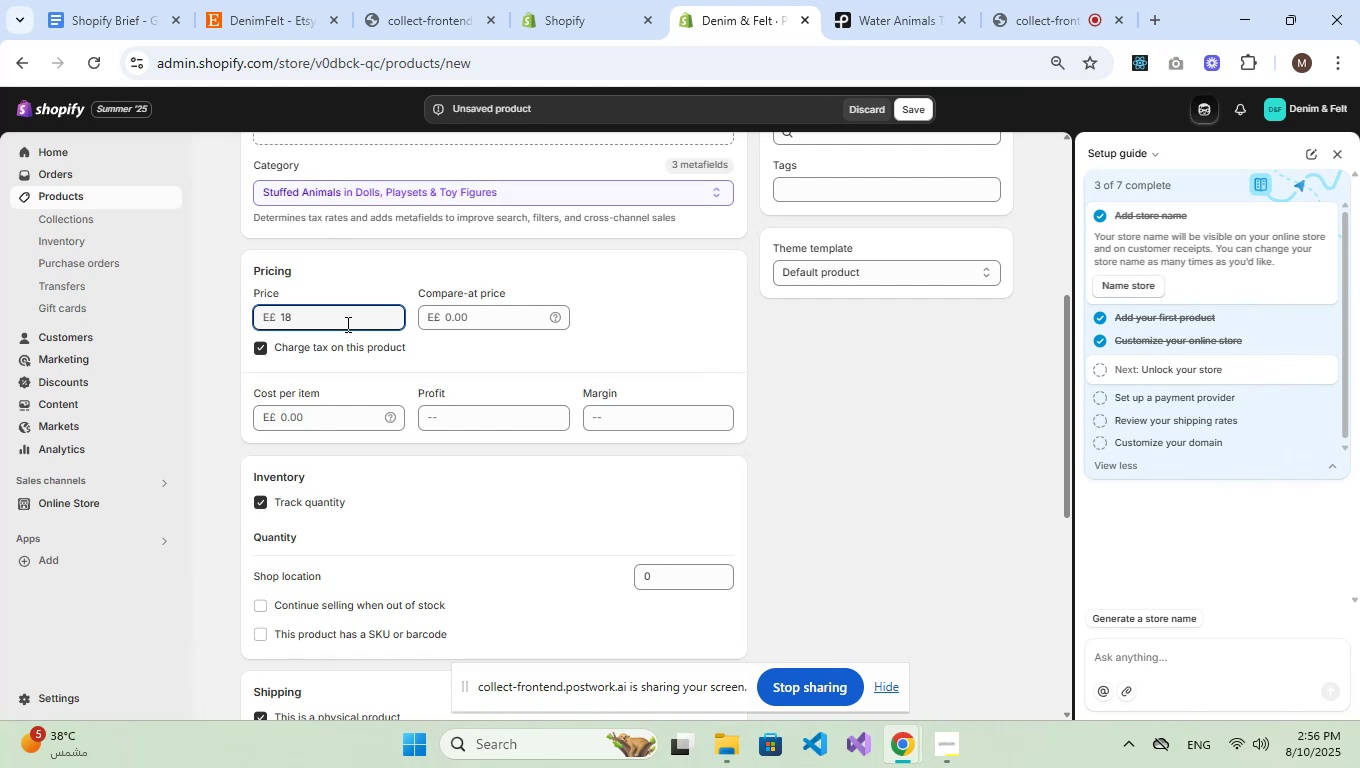 
scroll: coordinate [356, 256], scroll_direction: up, amount: 5.0
 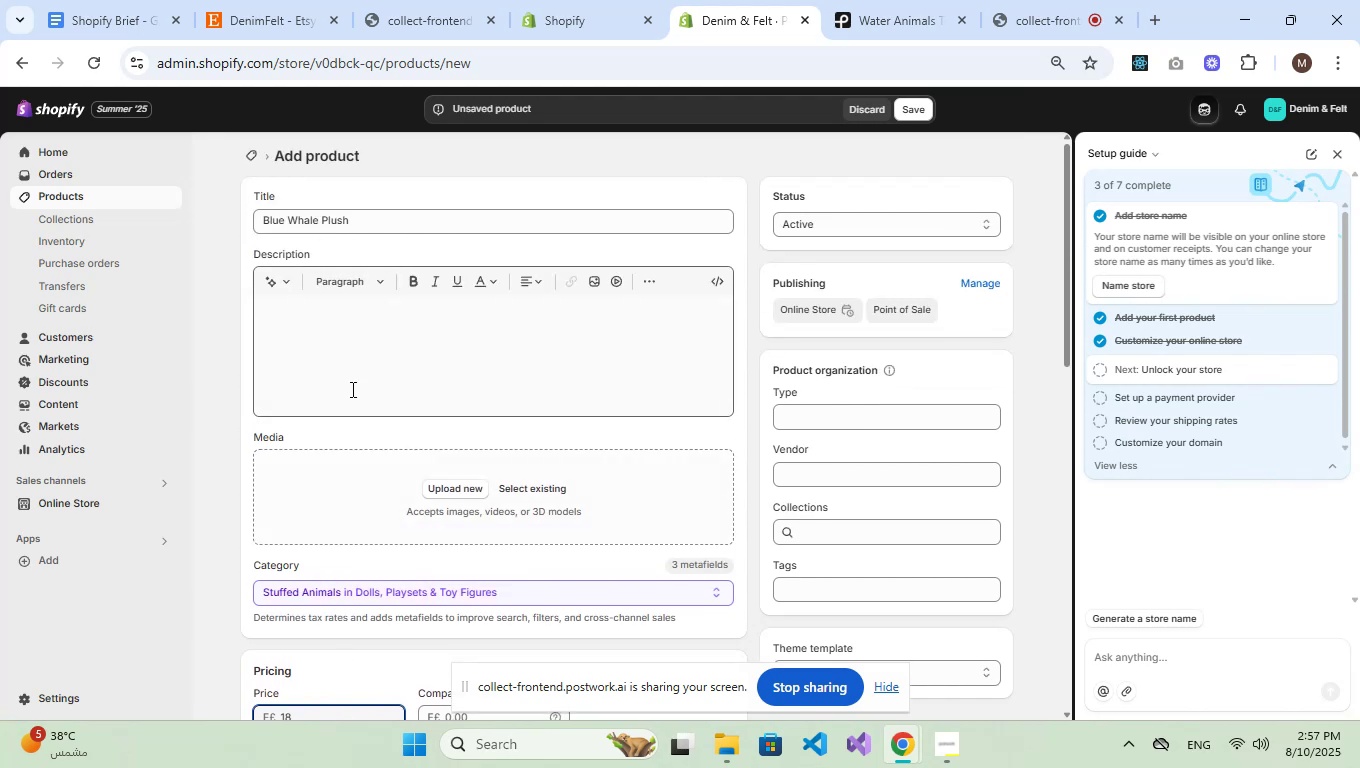 
left_click([368, 345])
 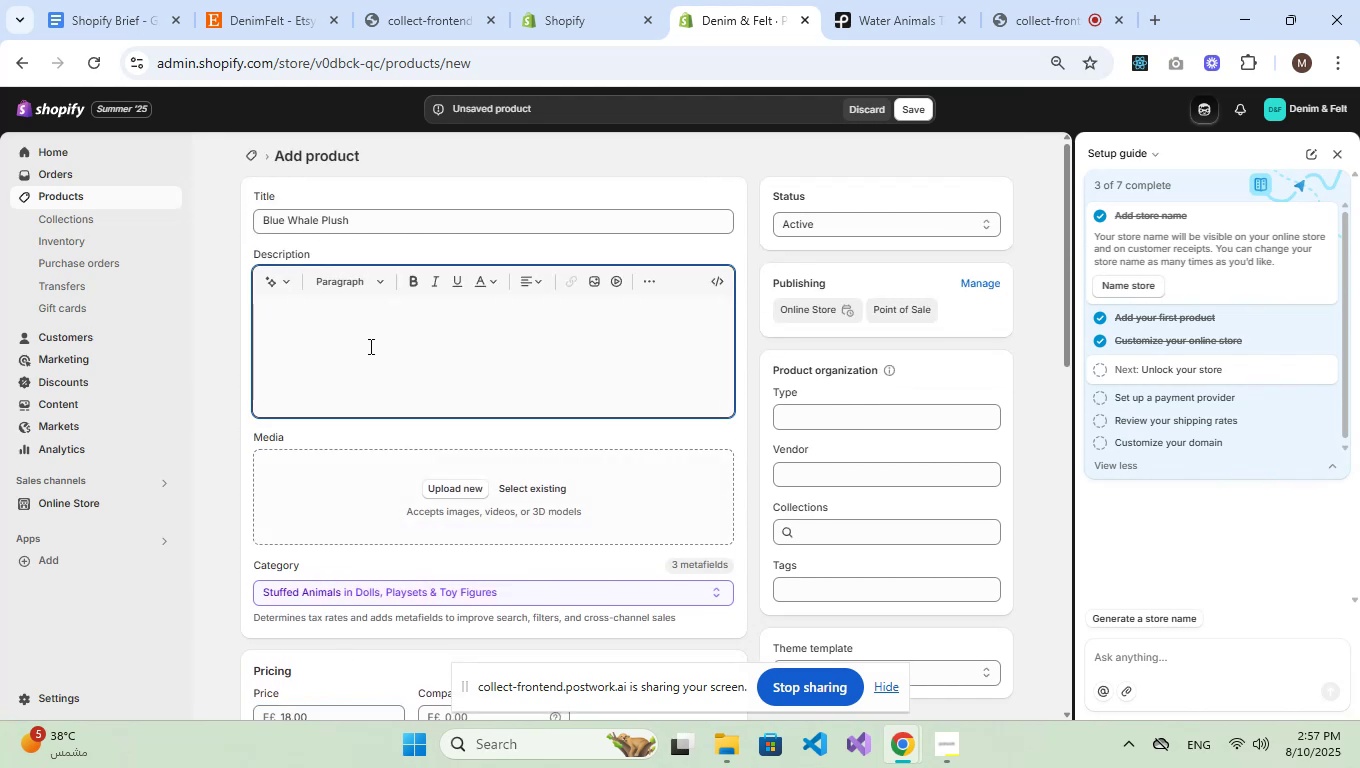 
type(Handmade Whake )
key(Backspace)
key(Backspace)
key(Backspace)
type(k)
key(Backspace)
type(le Plush )
key(Backspace)
key(Backspace)
 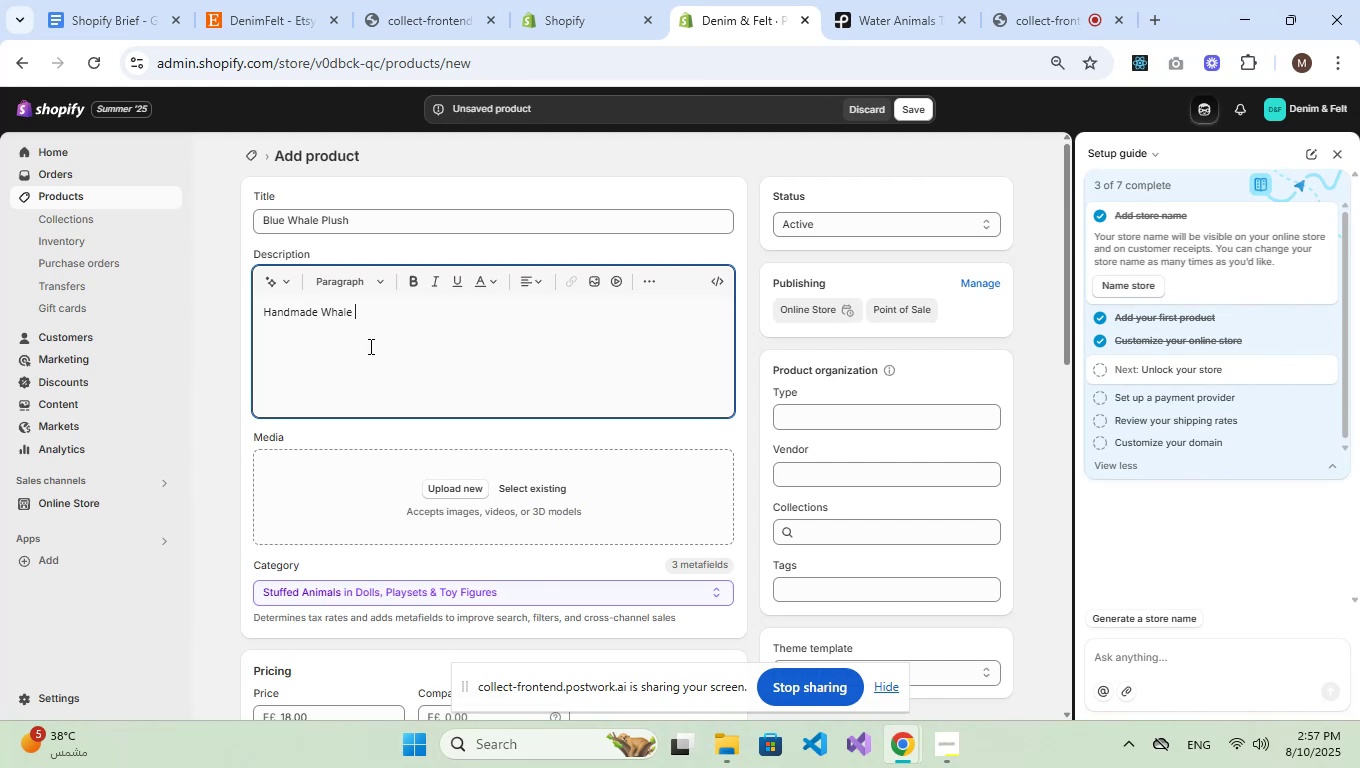 
key(ArrowLeft)
 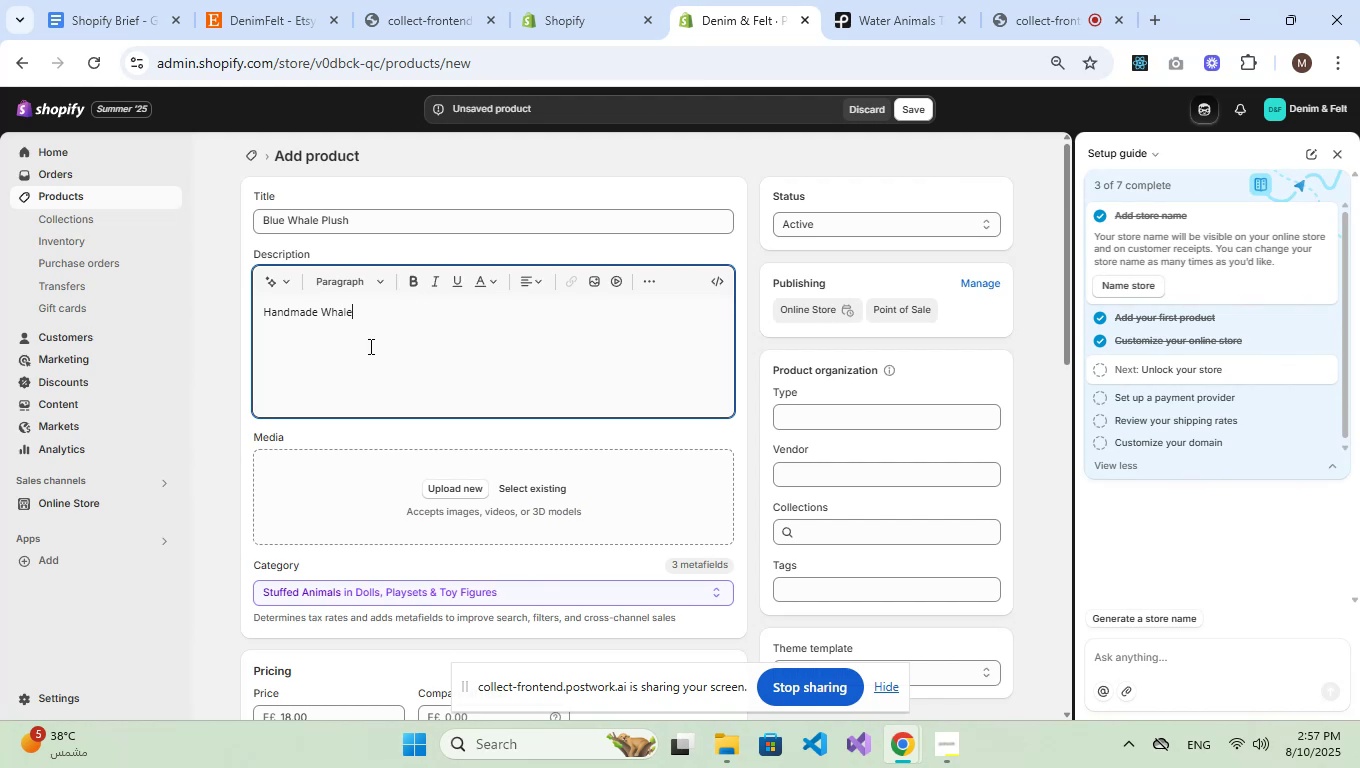 
key(ArrowLeft)
 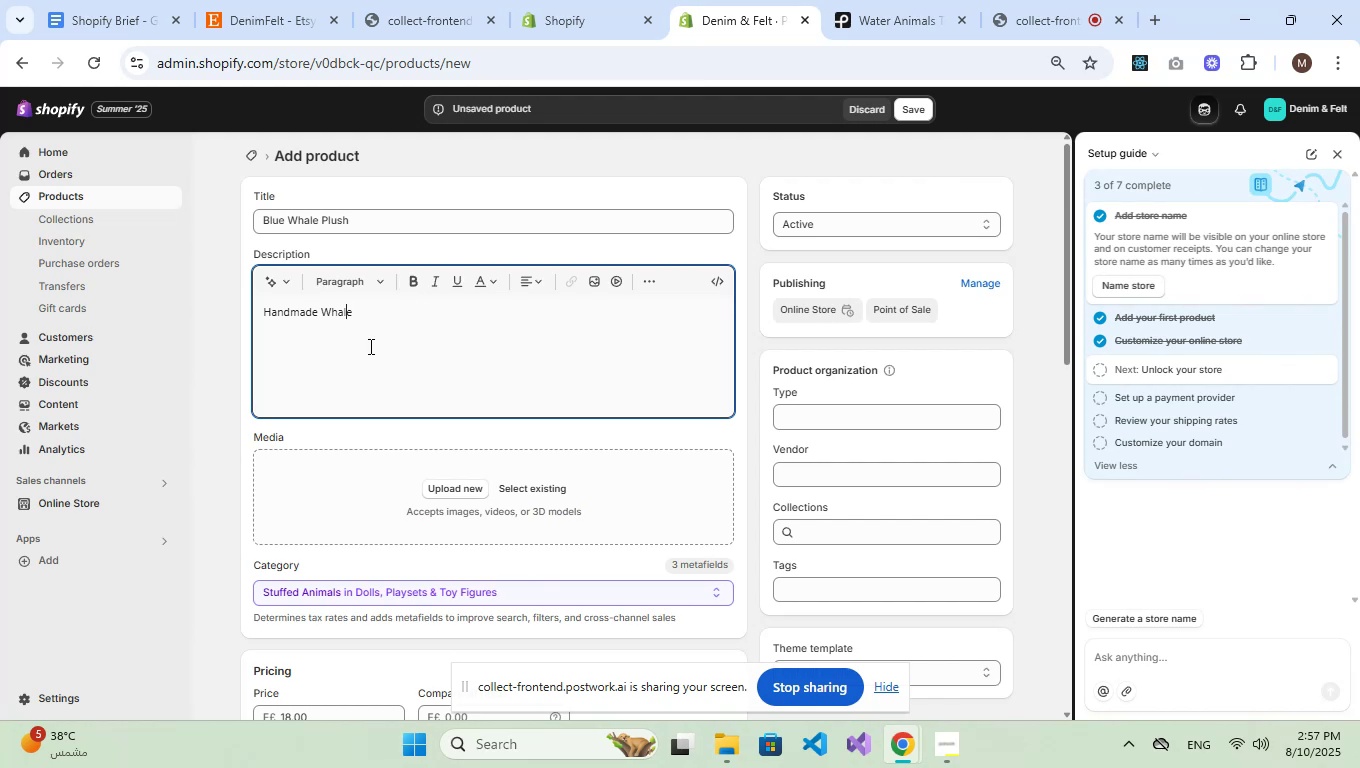 
key(ArrowLeft)
 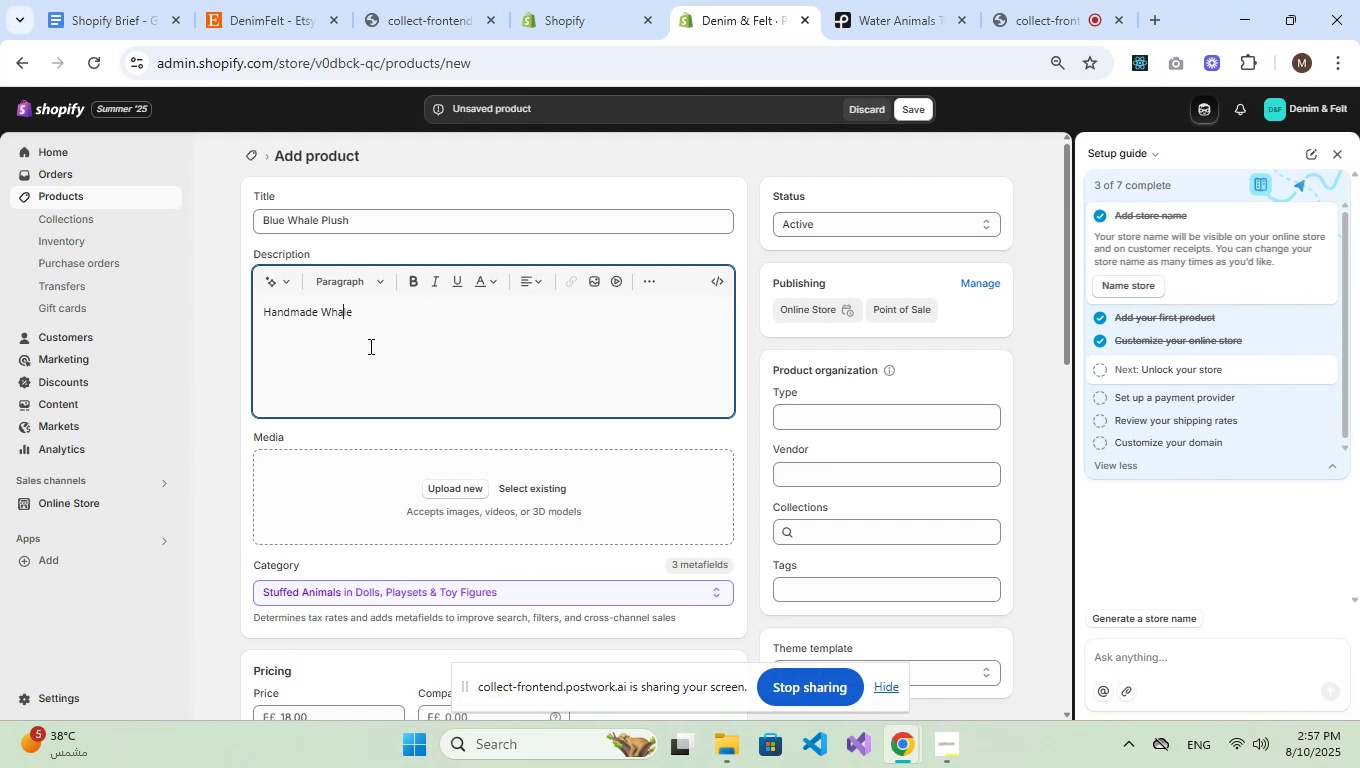 
key(ArrowLeft)
 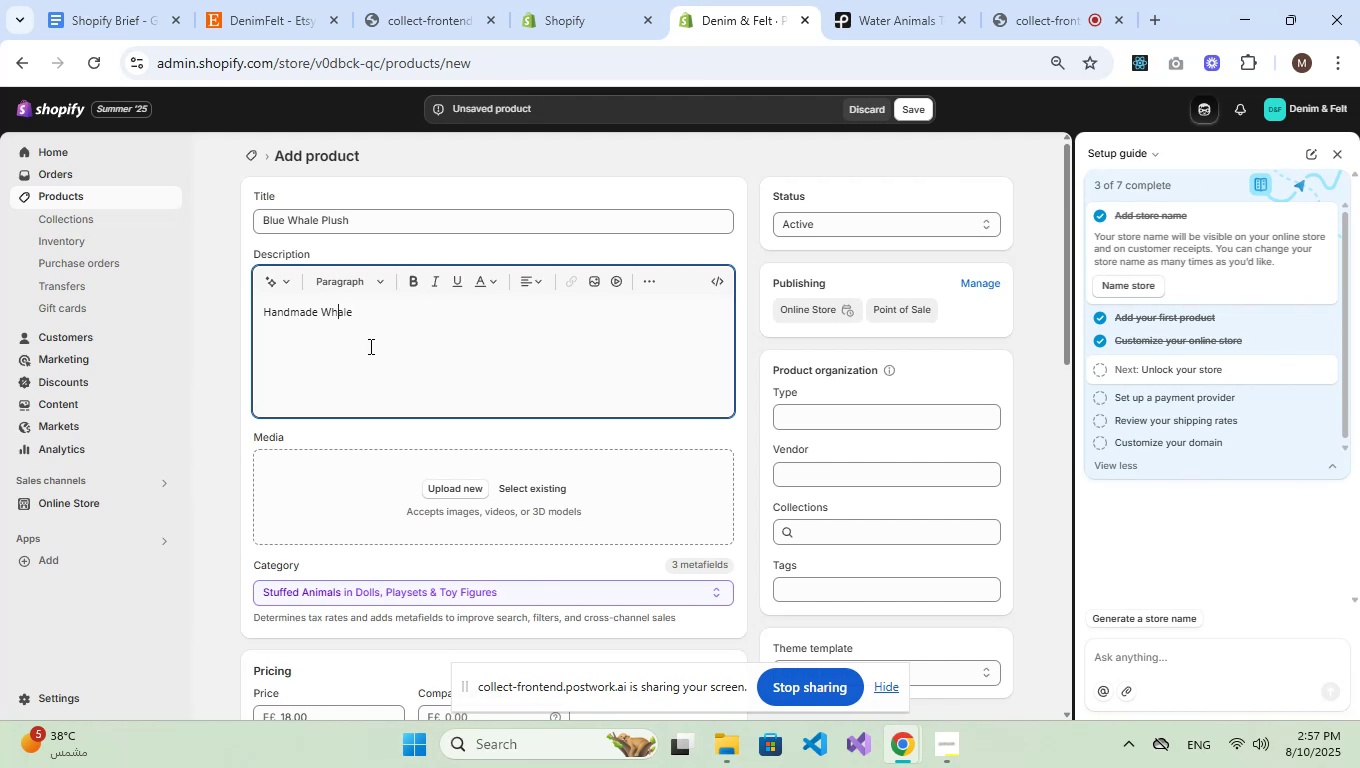 
key(ArrowLeft)
 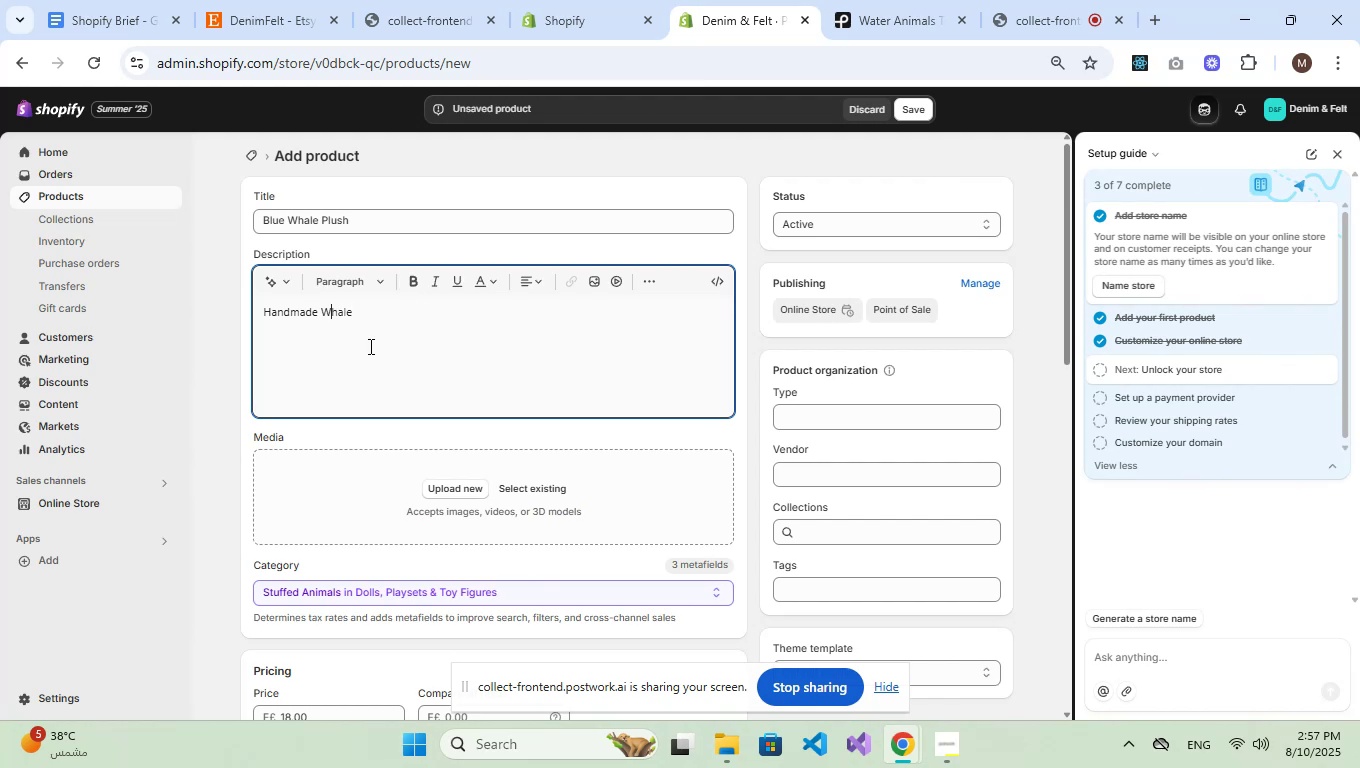 
key(ArrowLeft)
 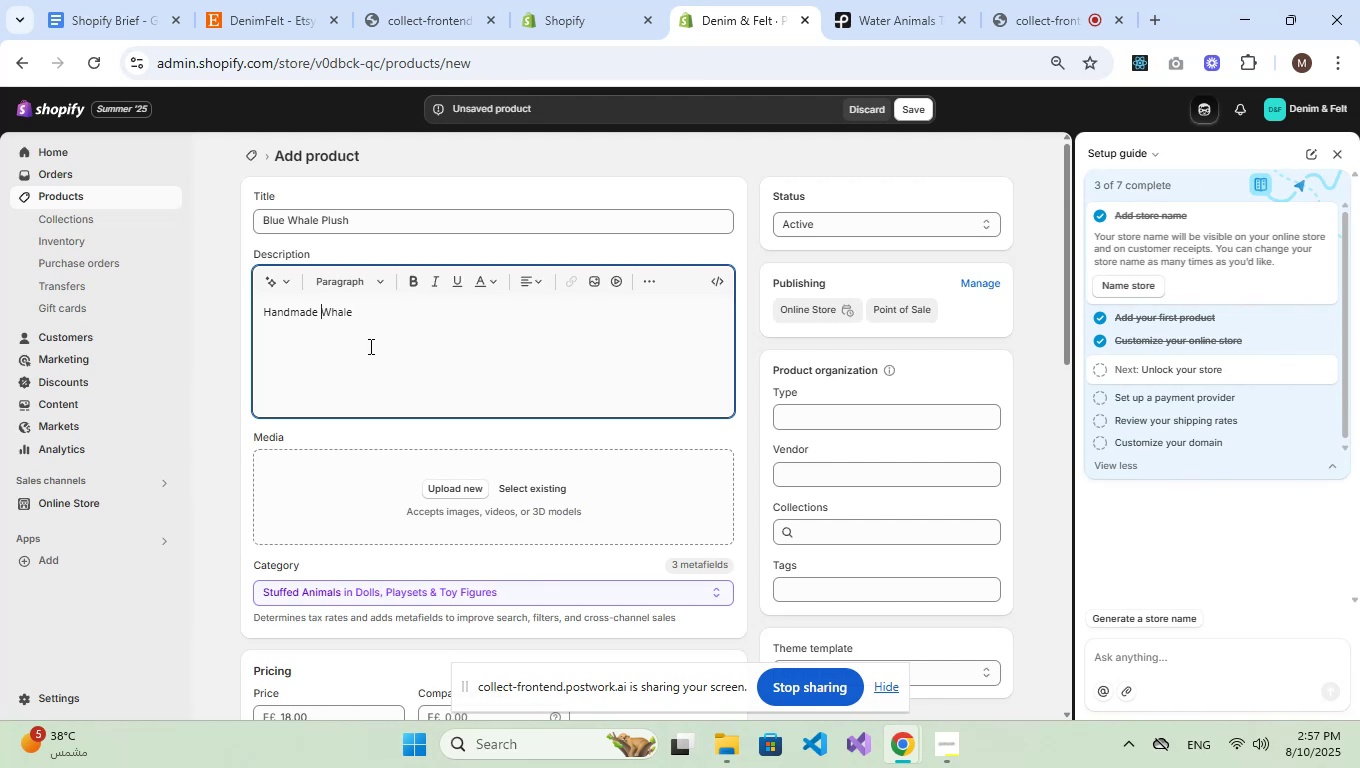 
key(ArrowRight)
 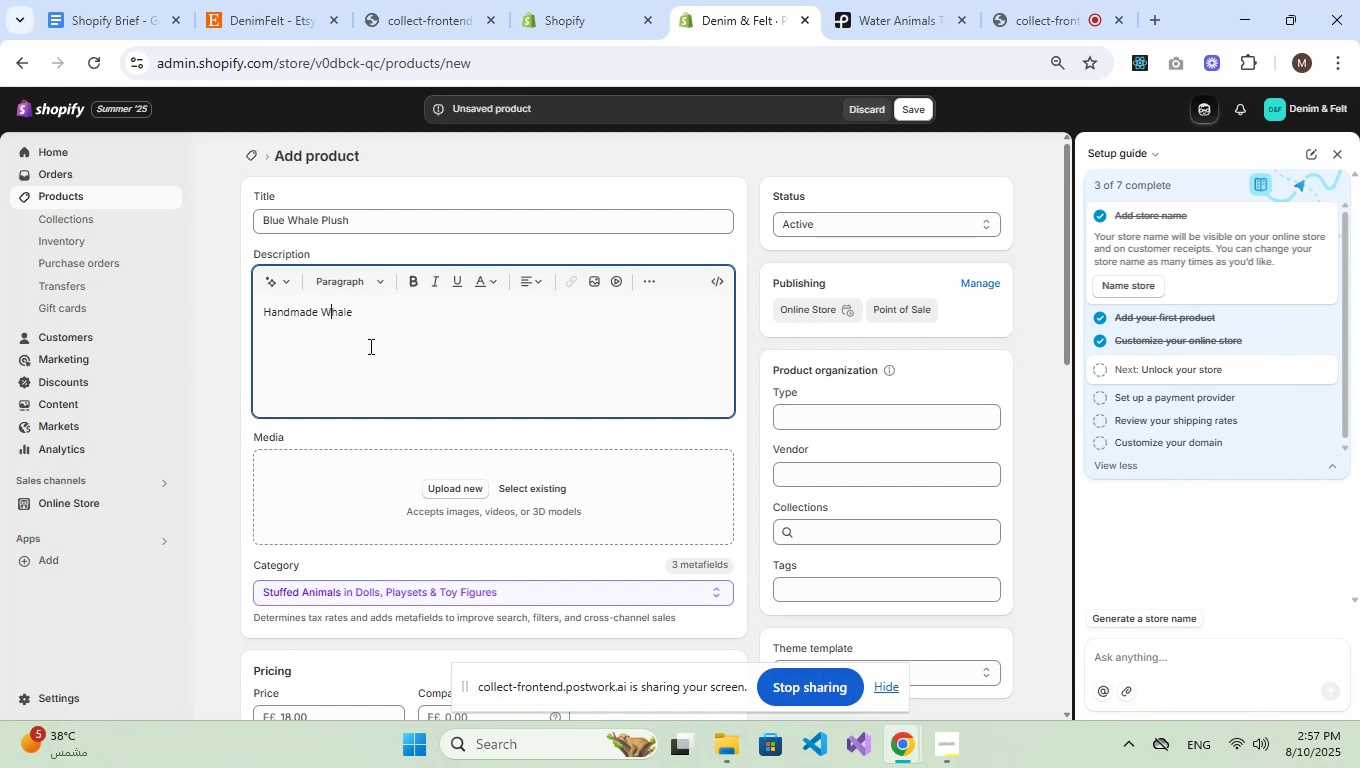 
key(Backspace)
 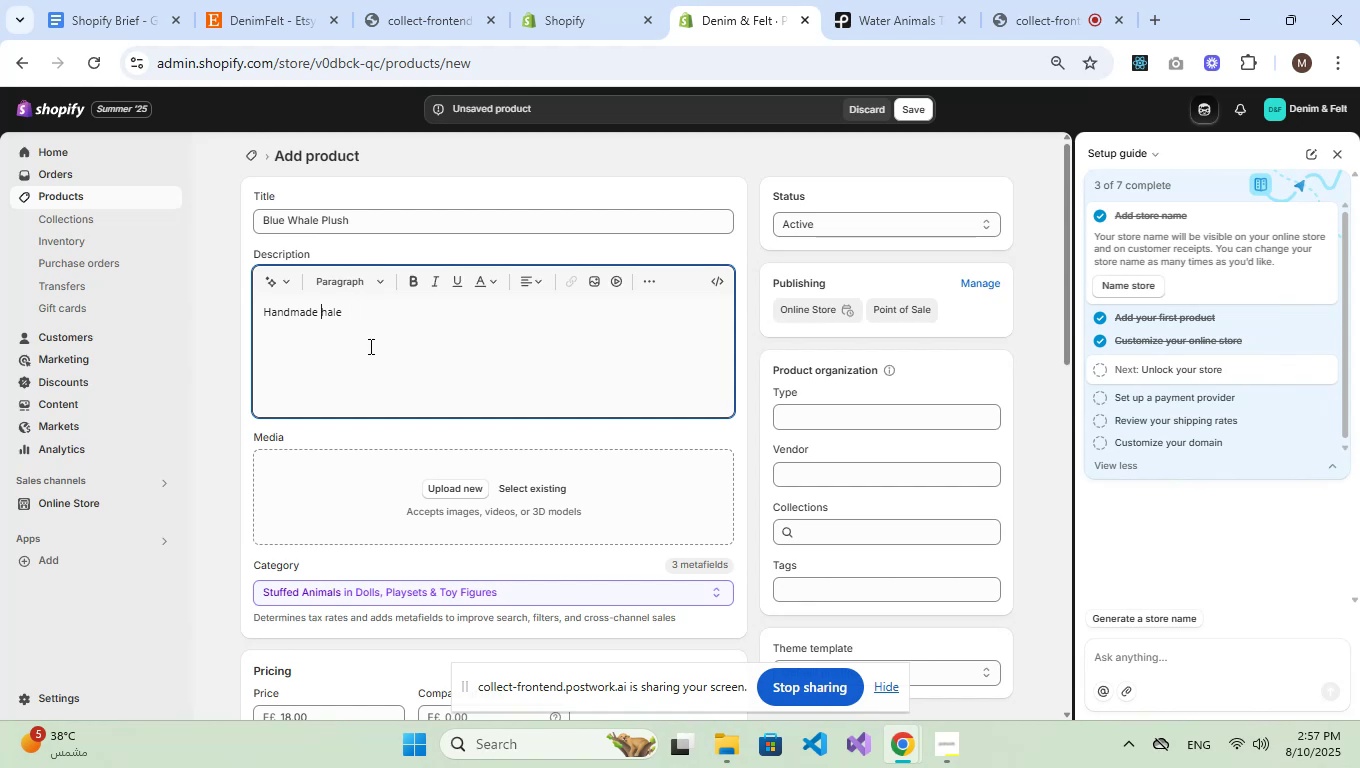 
key(W)
 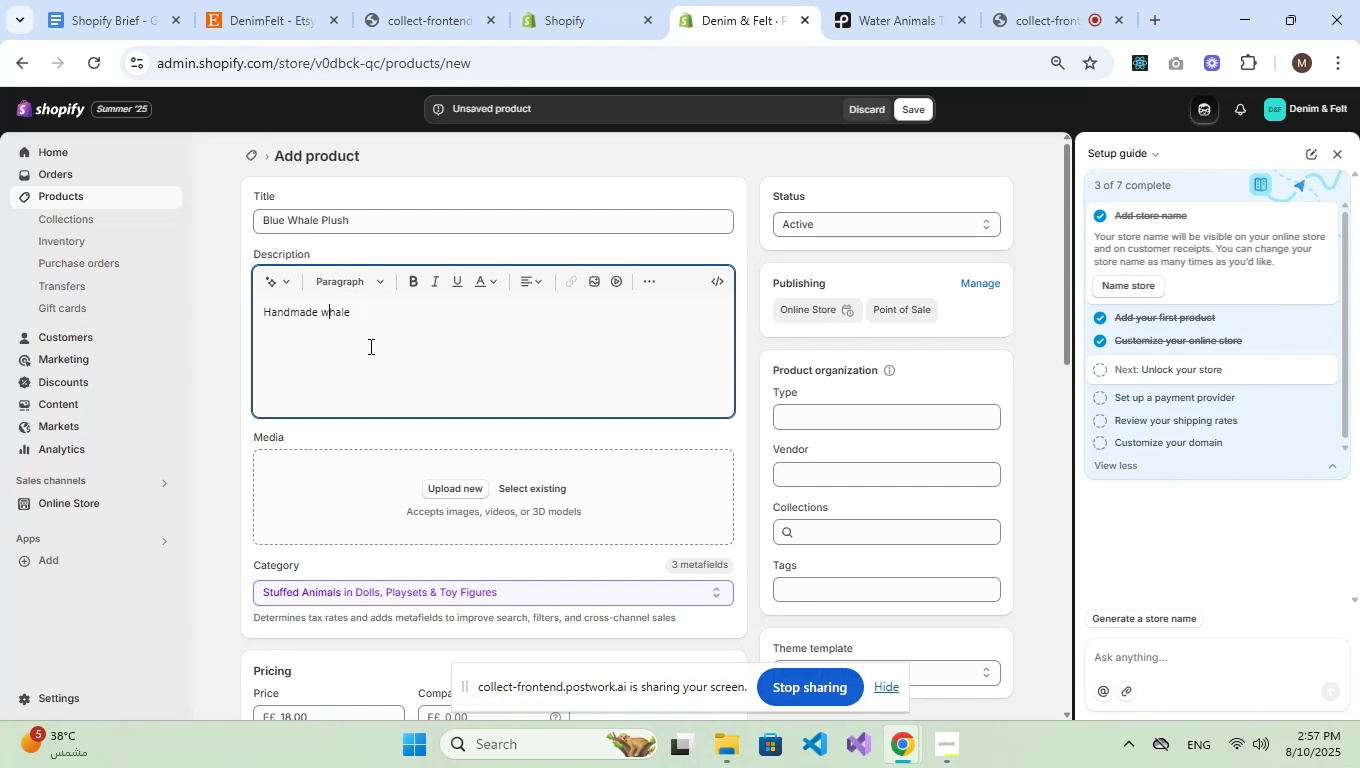 
hold_key(key=ArrowRight, duration=0.82)
 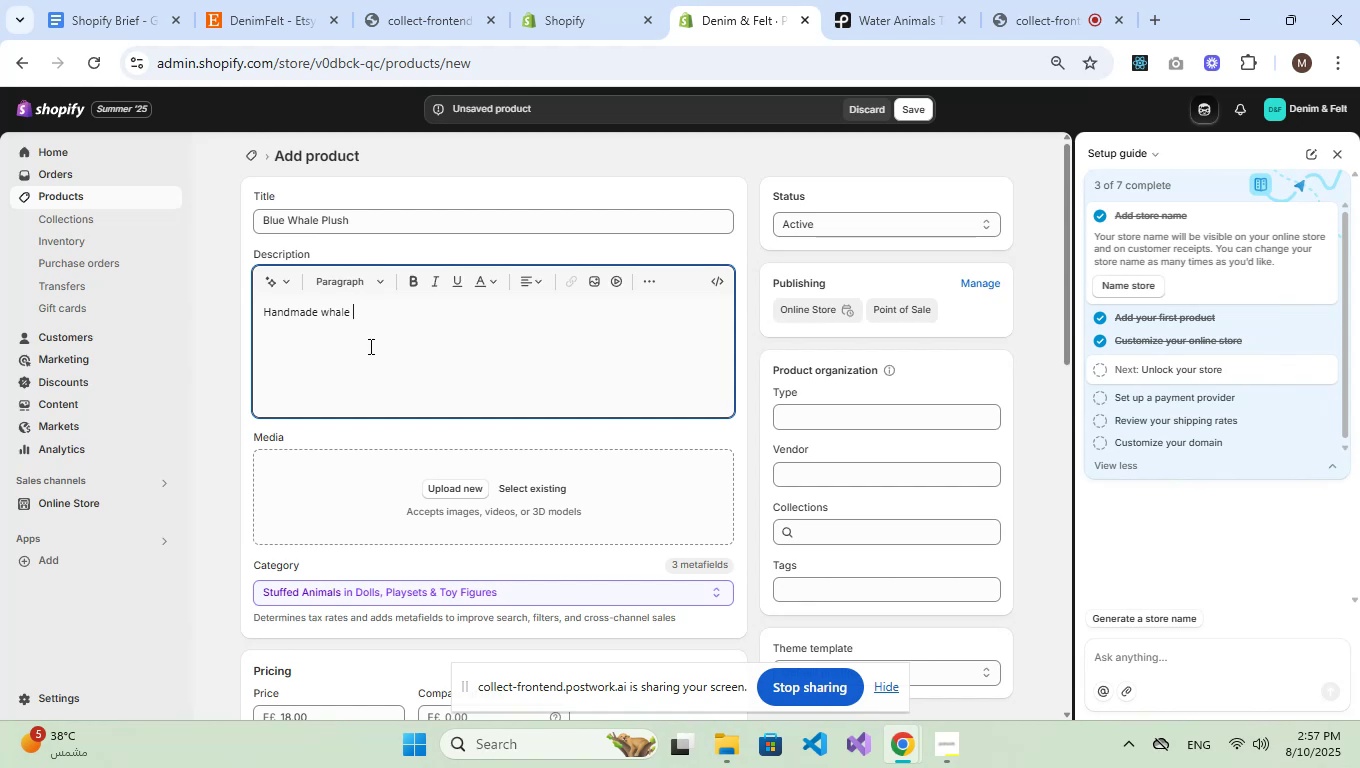 
type(plush crafted from recycled denim. Soft, durable, and ocean-inspired)
 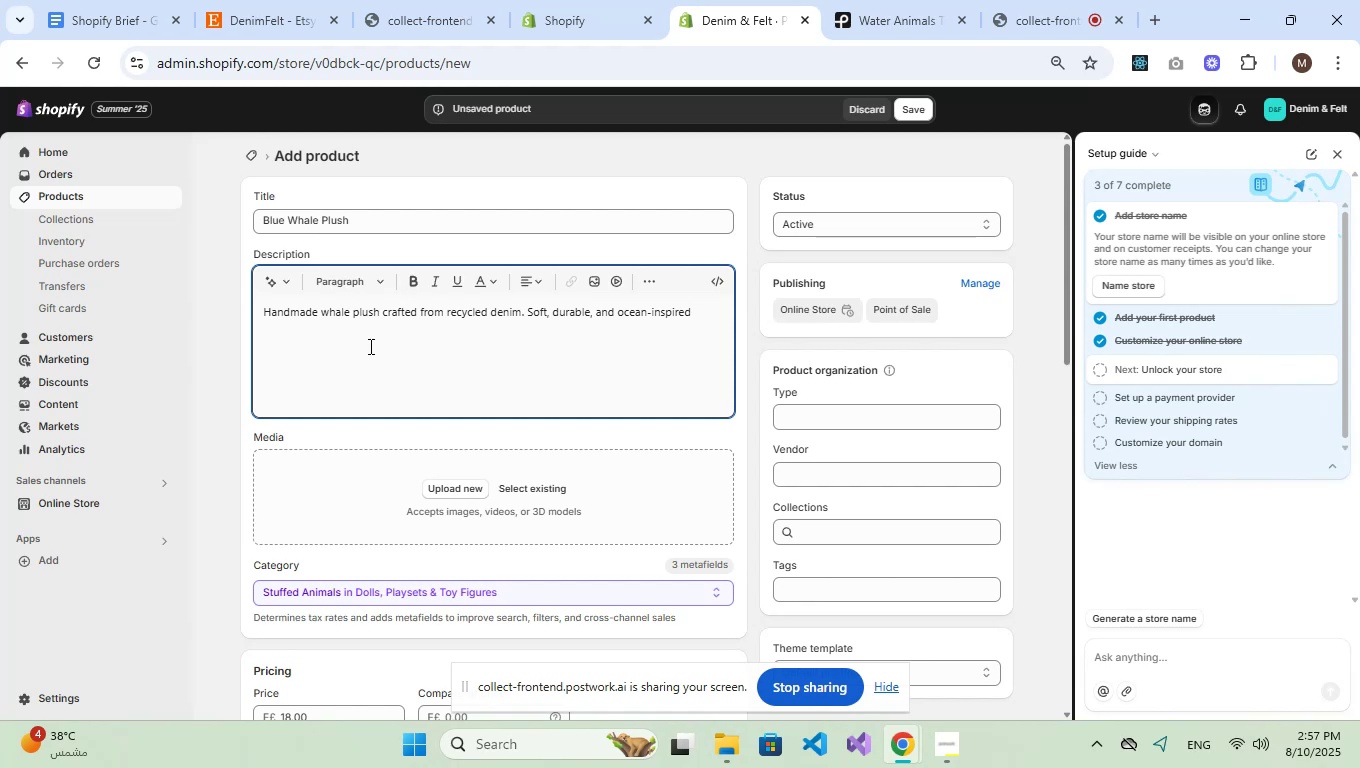 
wait(5.34)
 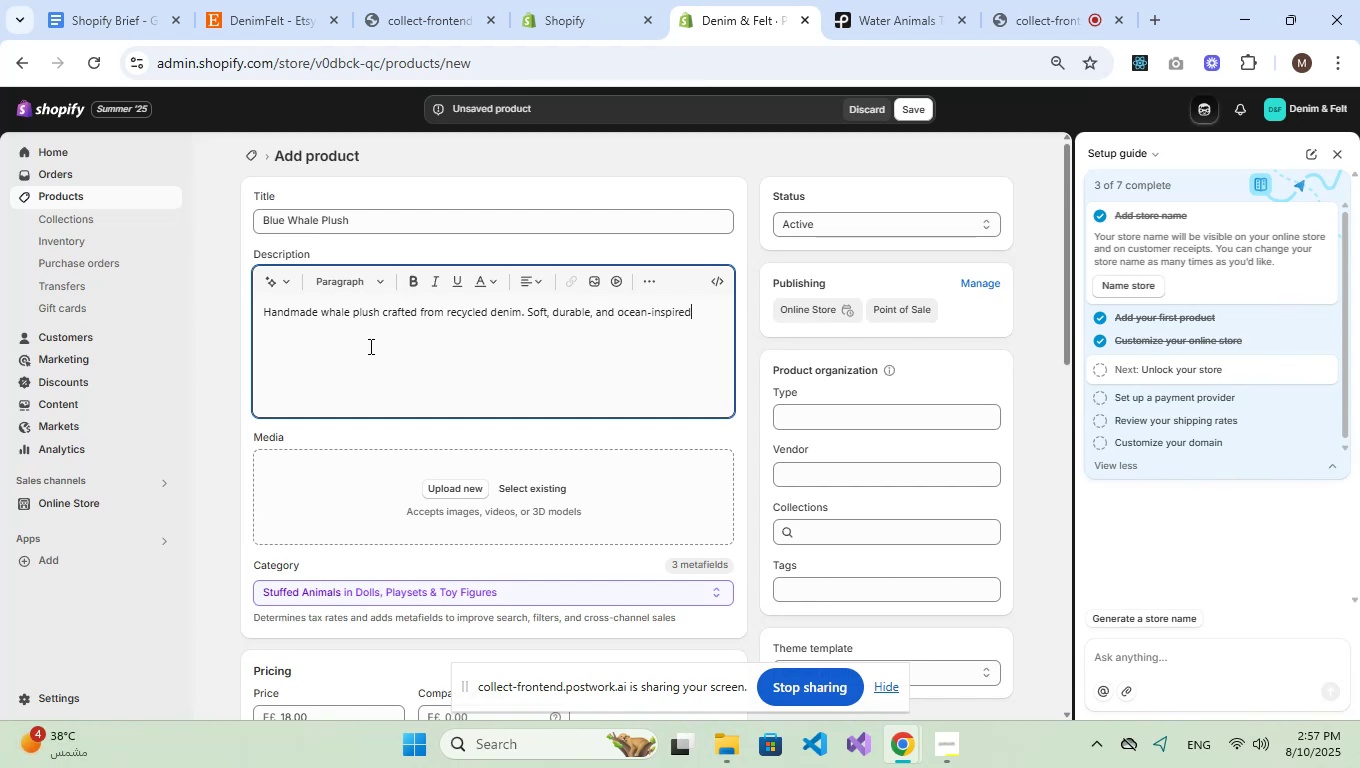 
key(NumpadDecimal)
 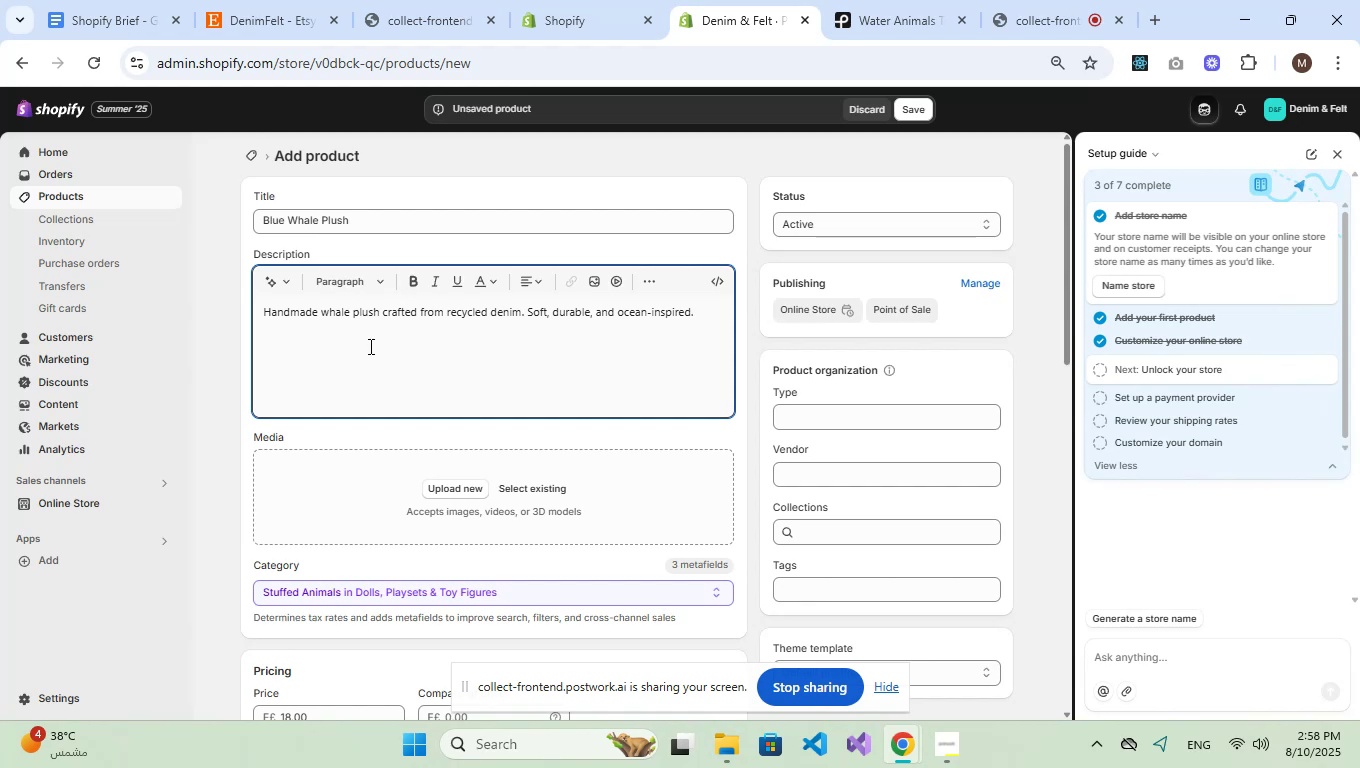 
scroll: coordinate [454, 384], scroll_direction: down, amount: 9.0
 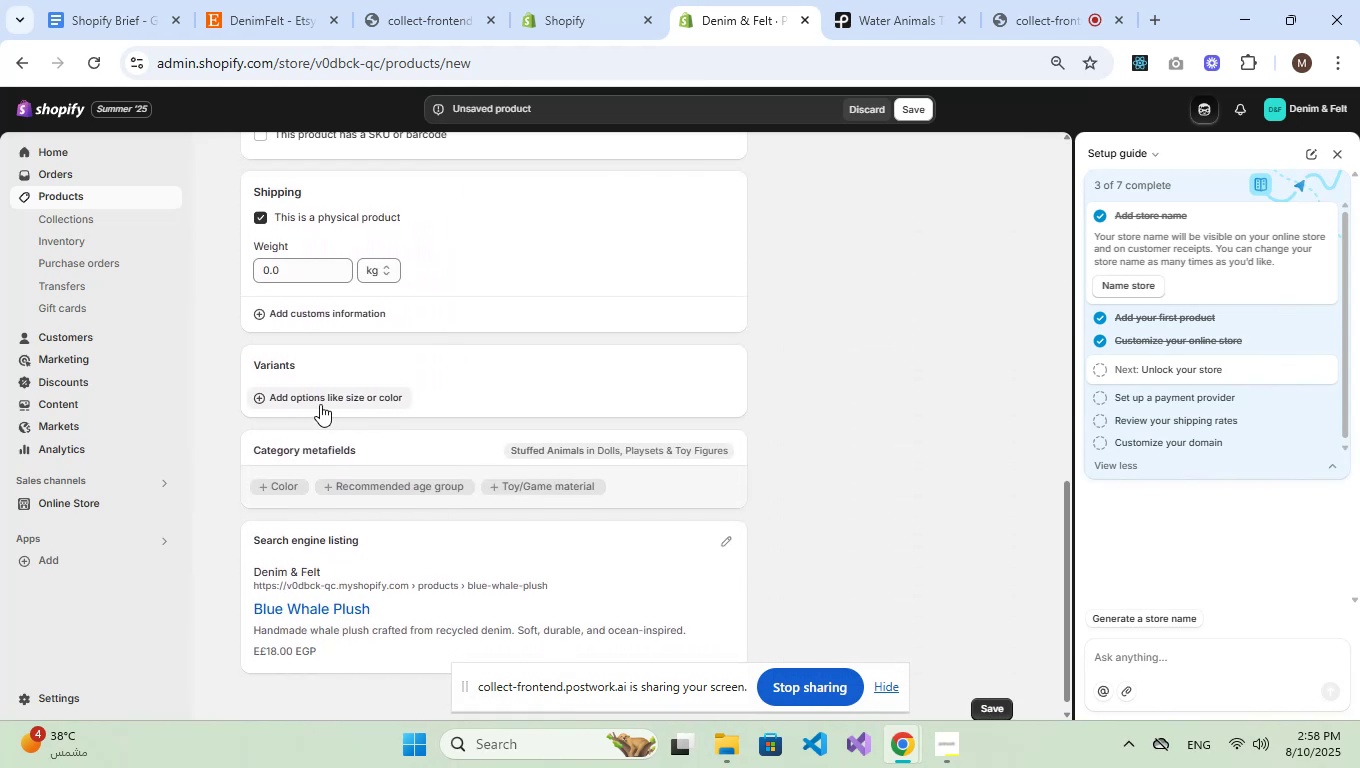 
left_click([316, 393])
 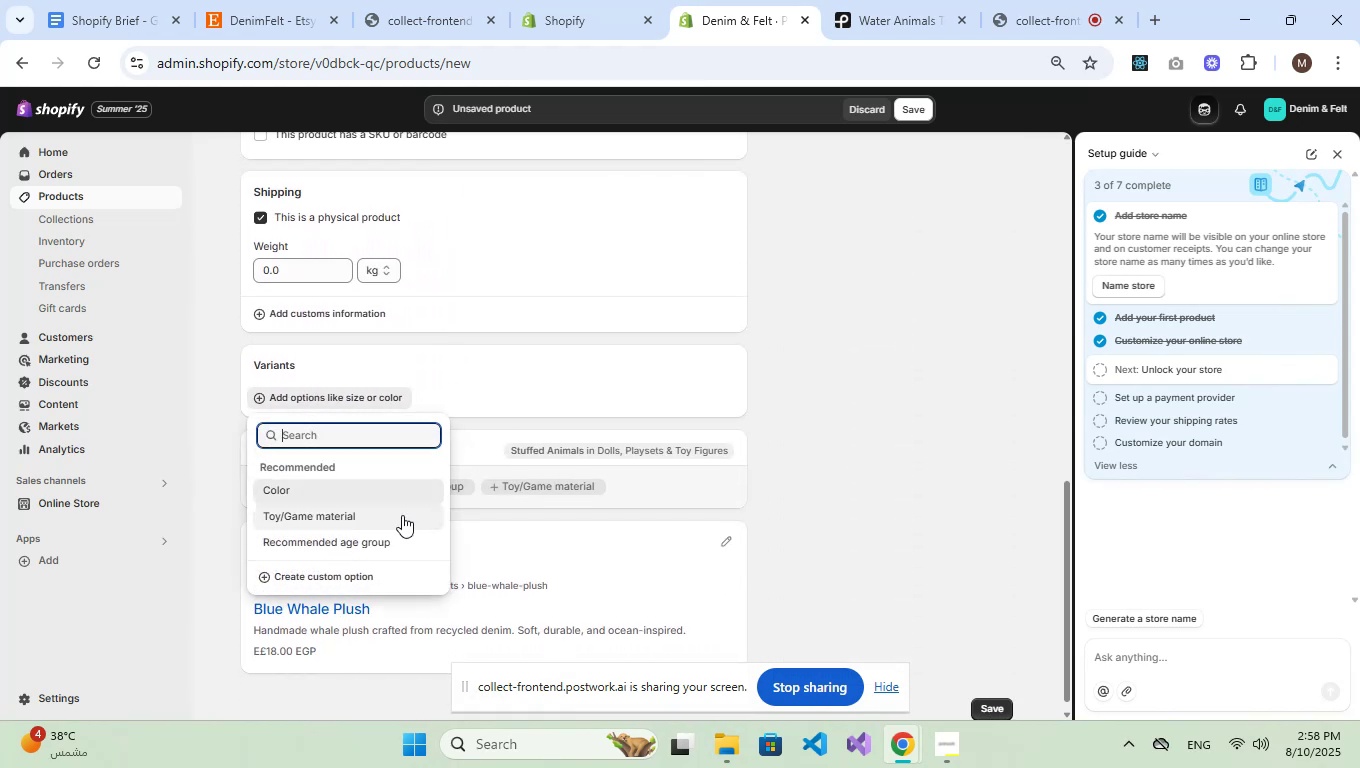 
left_click([361, 574])
 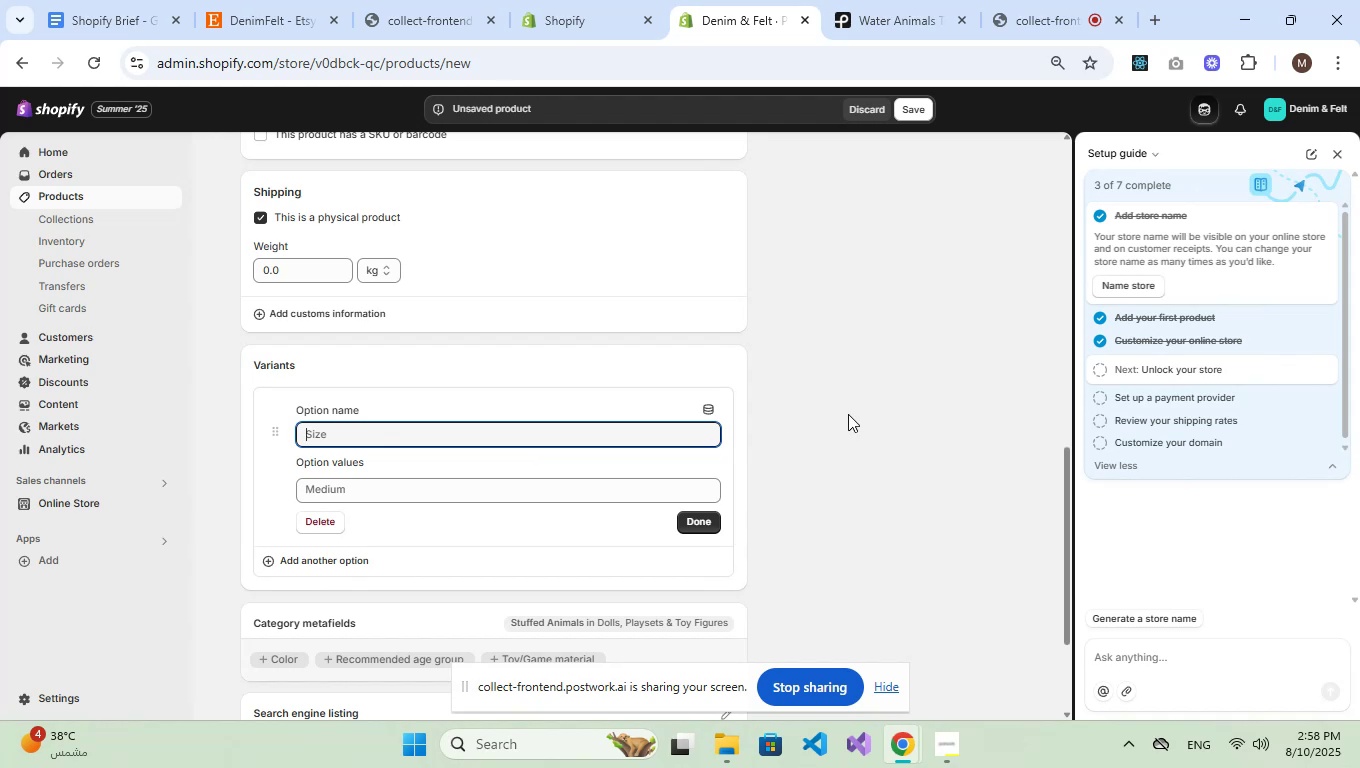 
wait(8.71)
 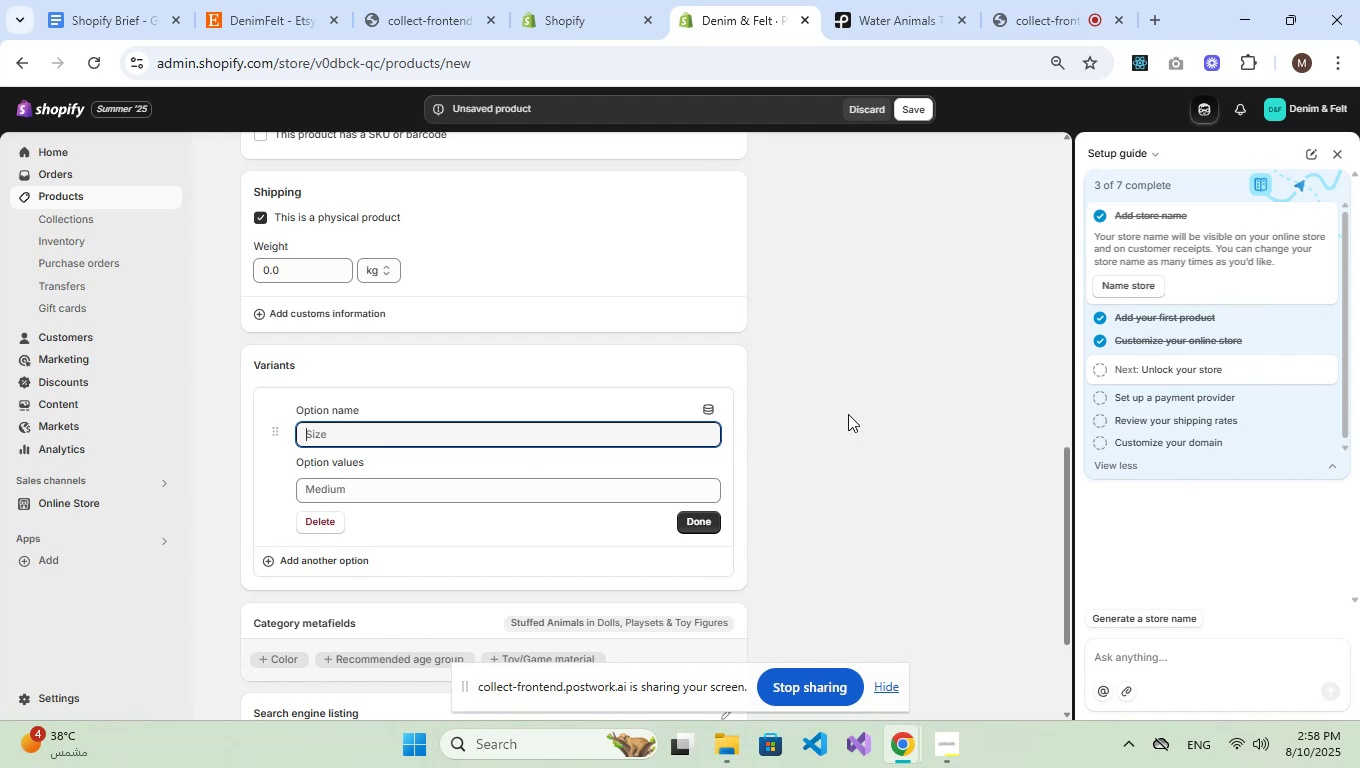 
type(Size)
 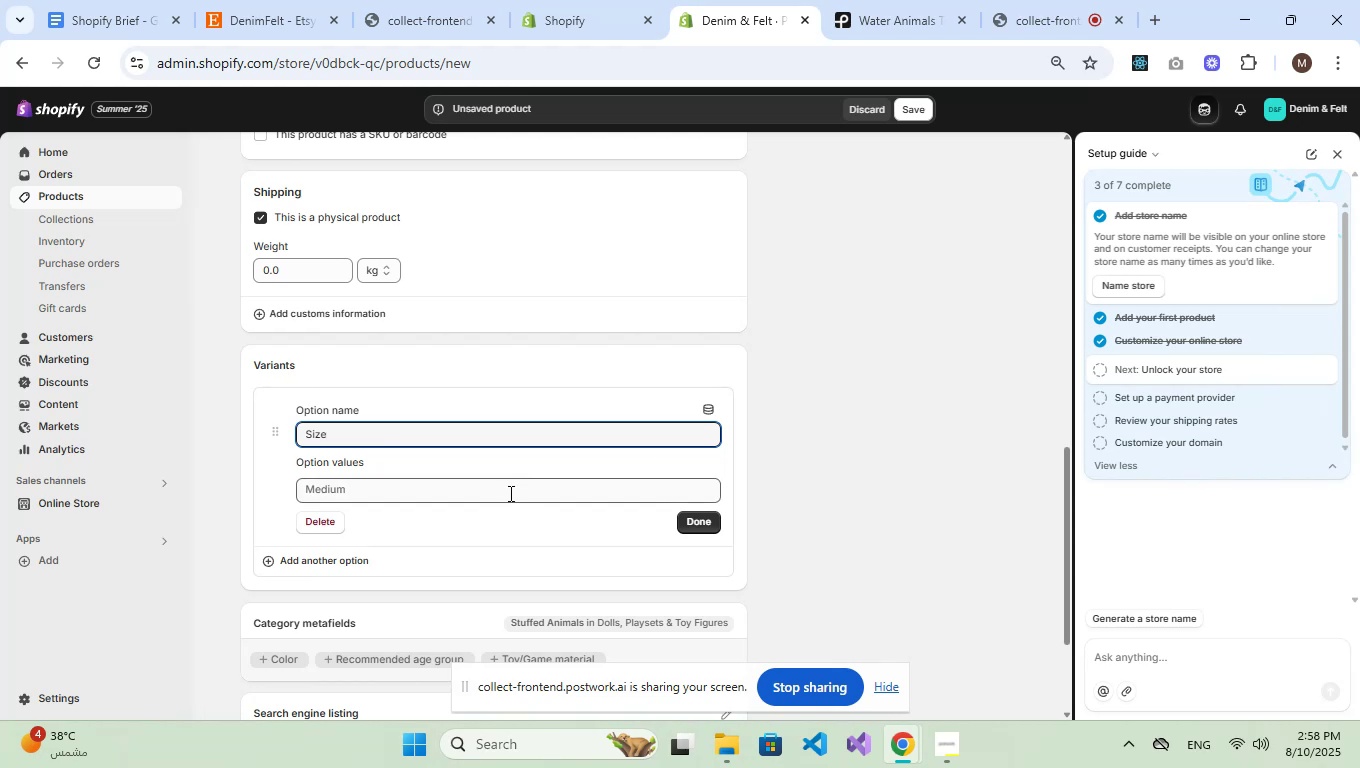 
left_click([509, 493])
 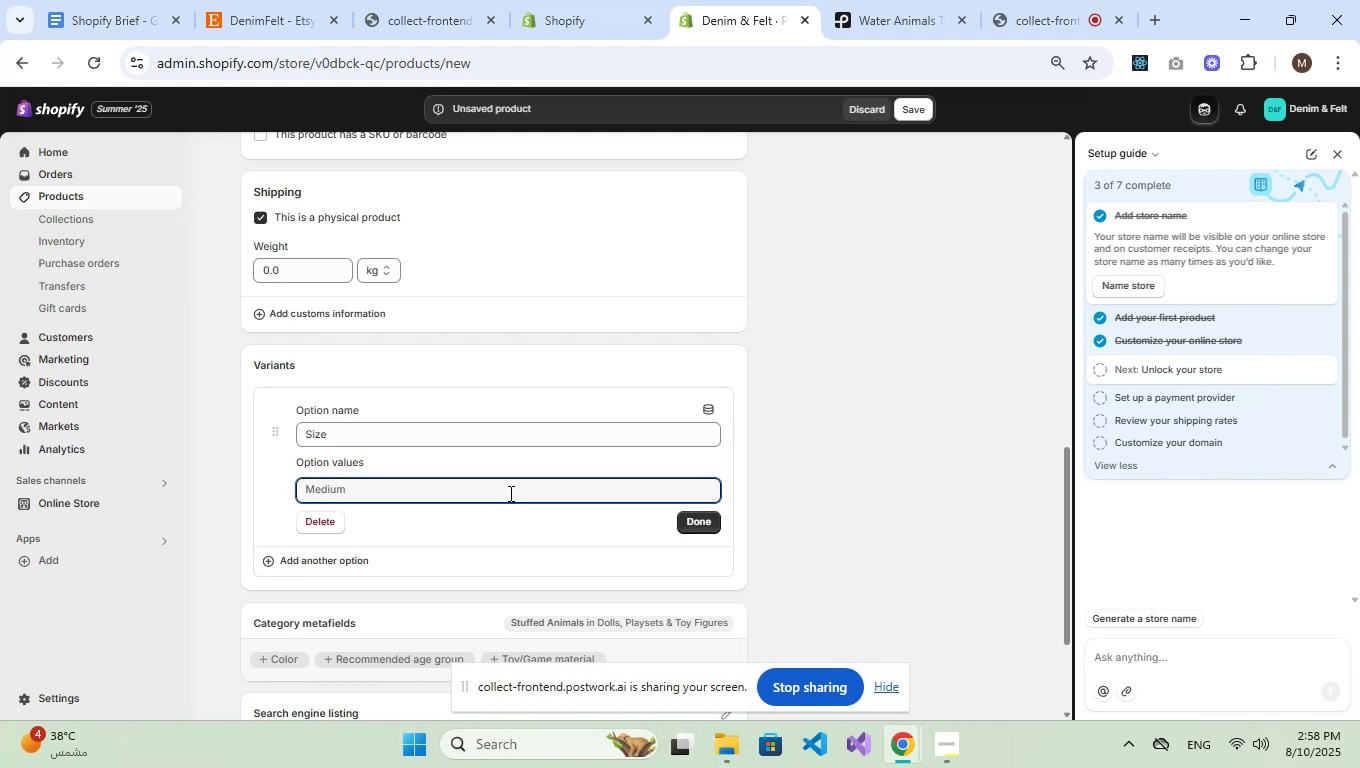 
type(Medium)
 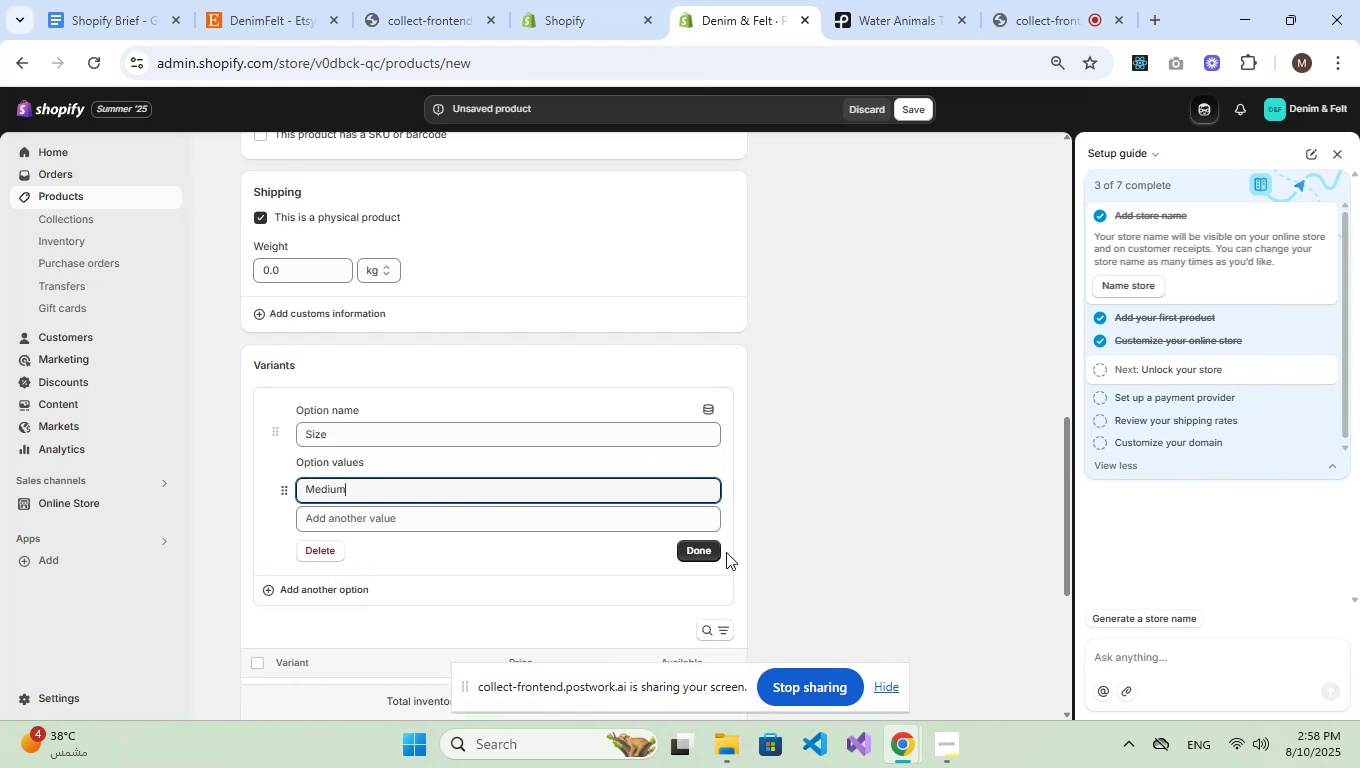 
left_click([711, 552])
 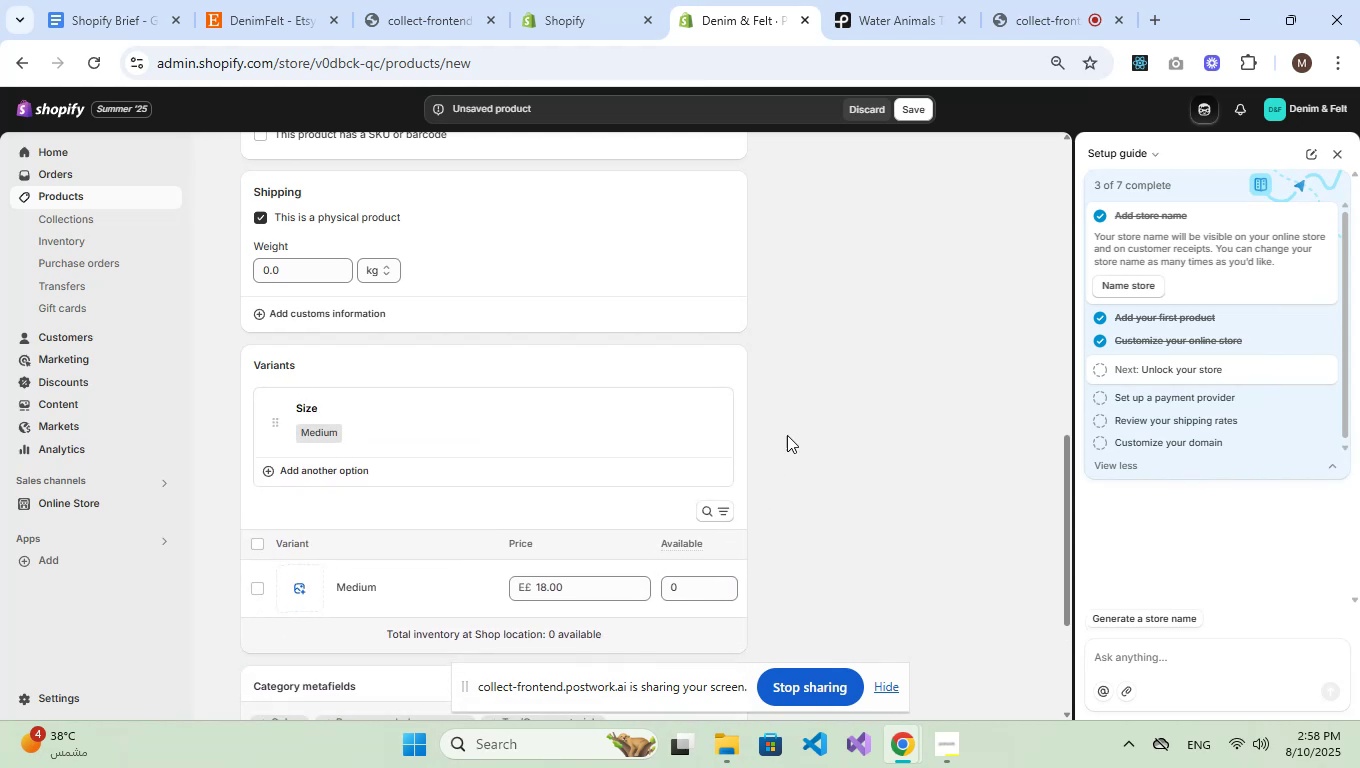 
scroll: coordinate [787, 415], scroll_direction: down, amount: 4.0
 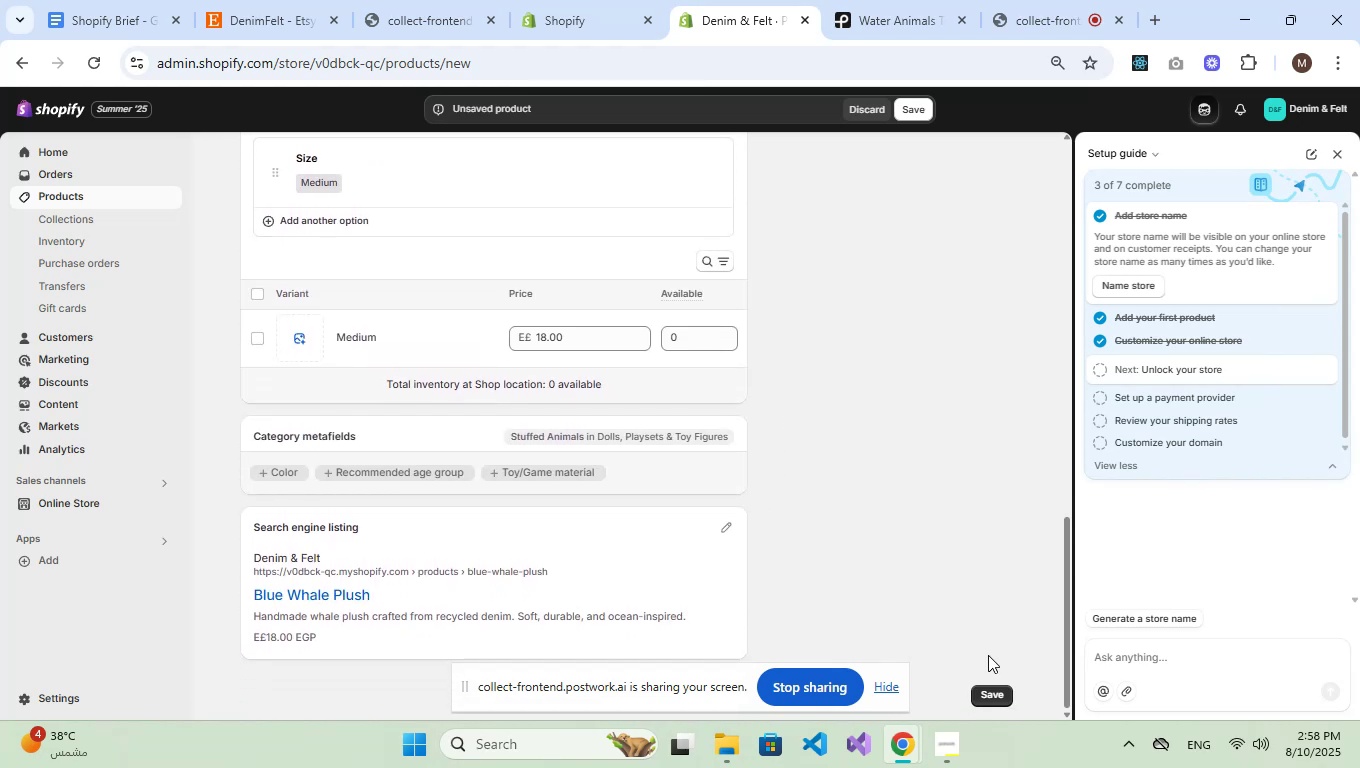 
left_click([988, 690])
 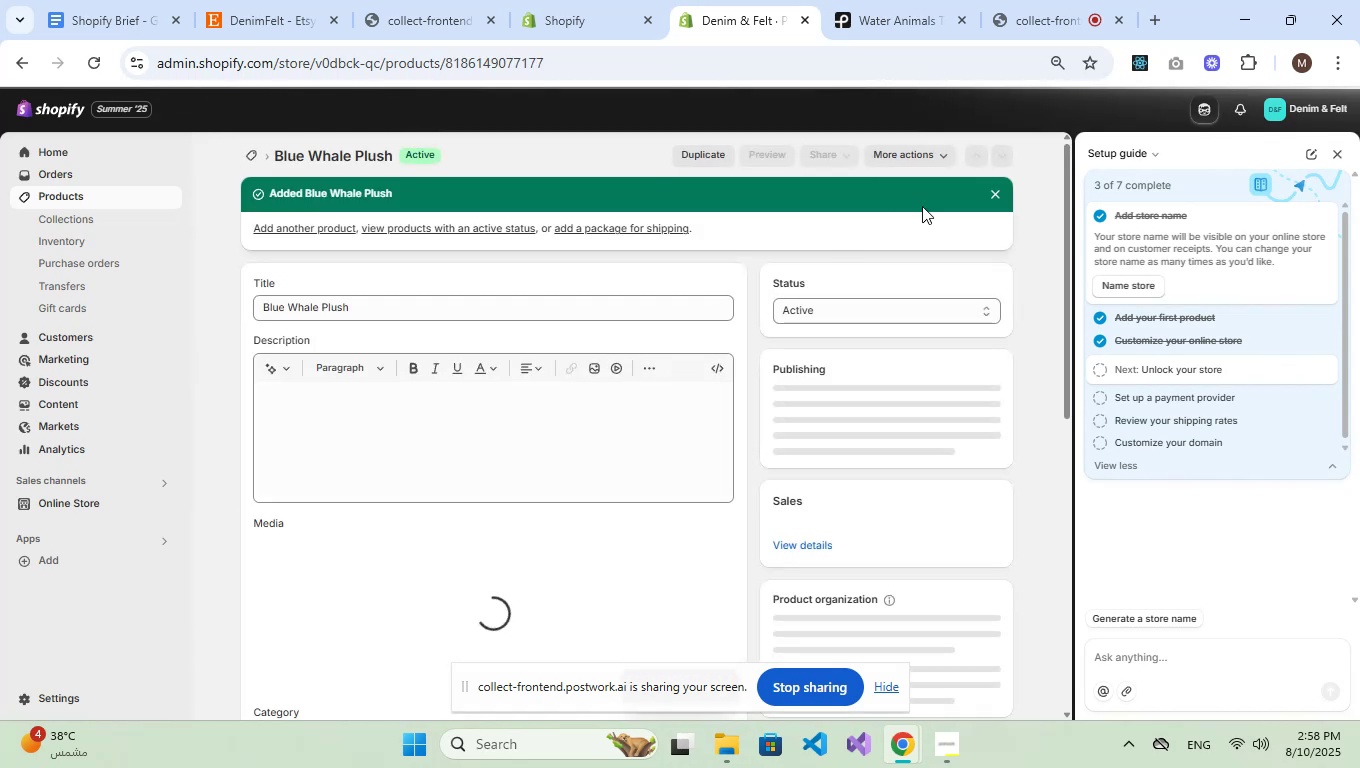 
wait(6.28)
 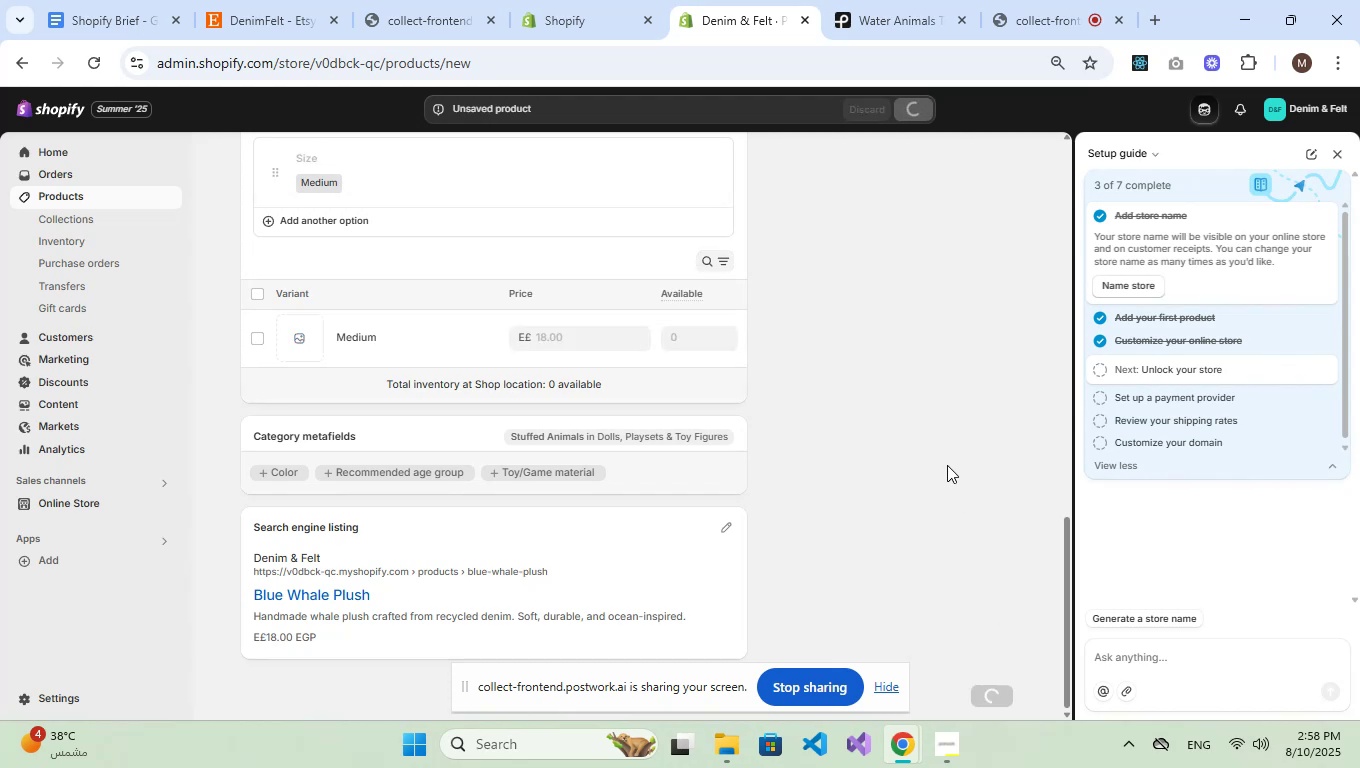 
scroll: coordinate [892, 471], scroll_direction: down, amount: 4.0
 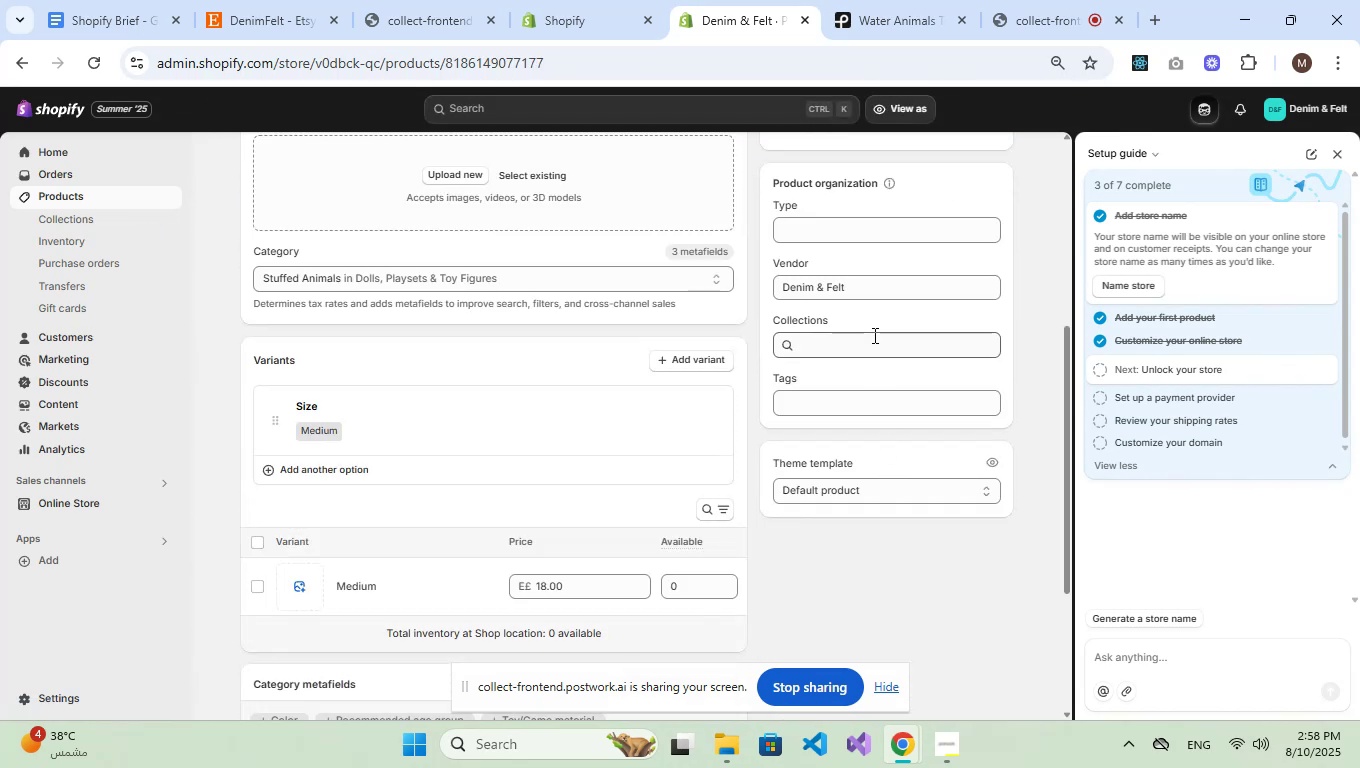 
left_click([866, 343])
 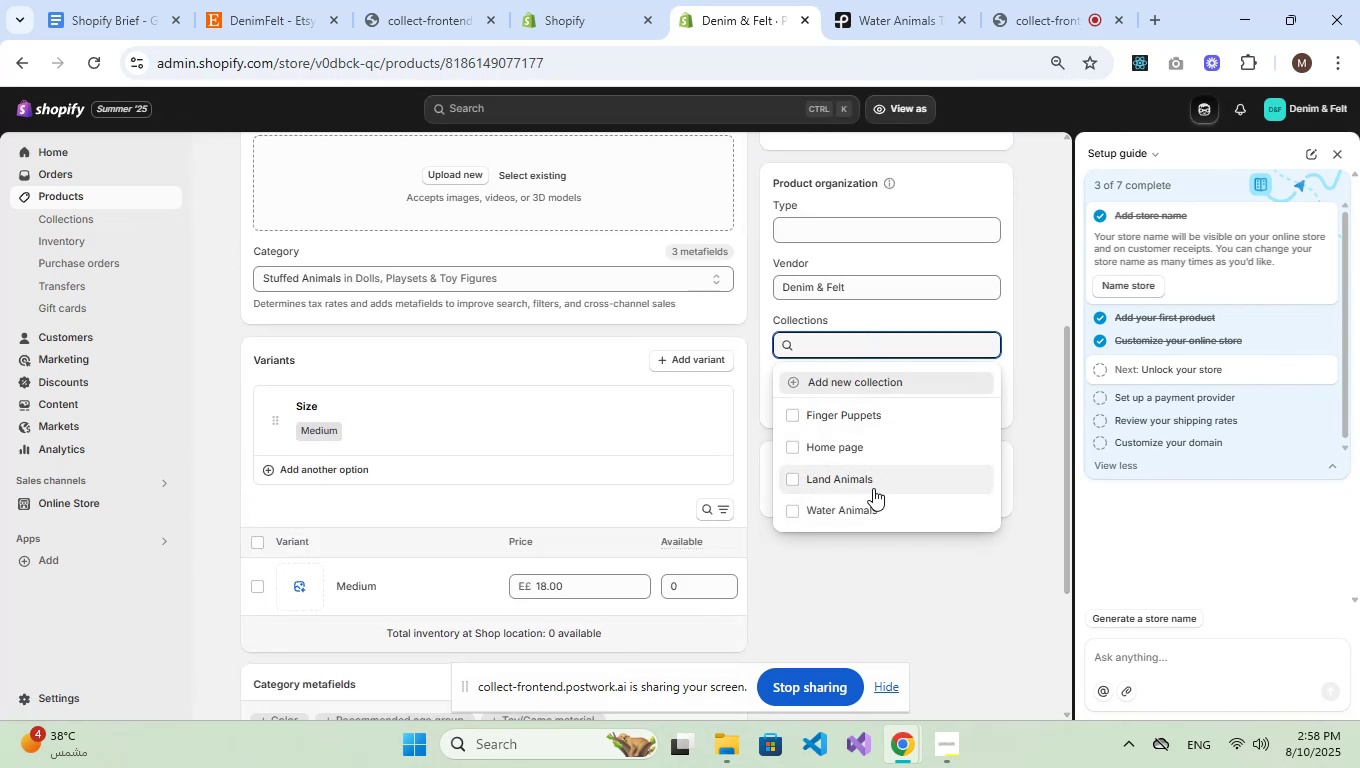 
left_click([868, 516])
 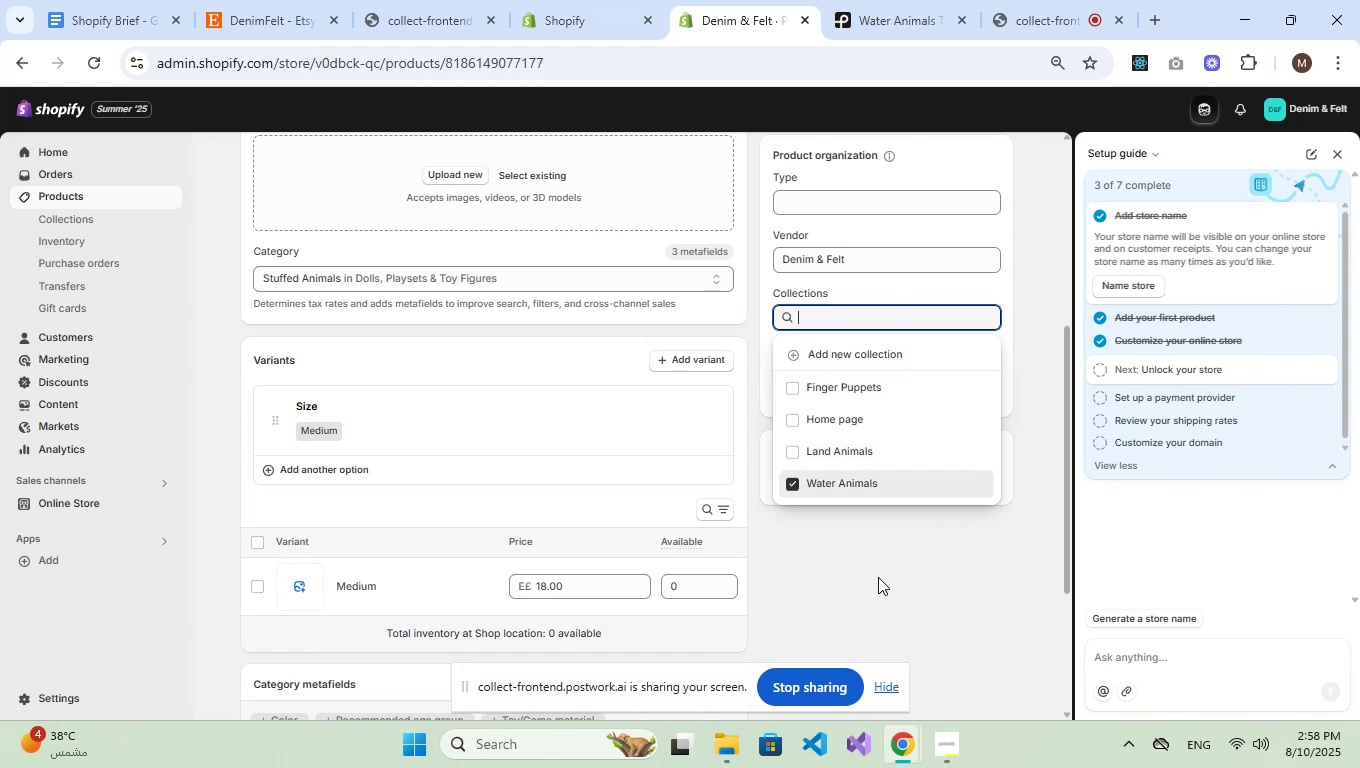 
left_click([880, 587])
 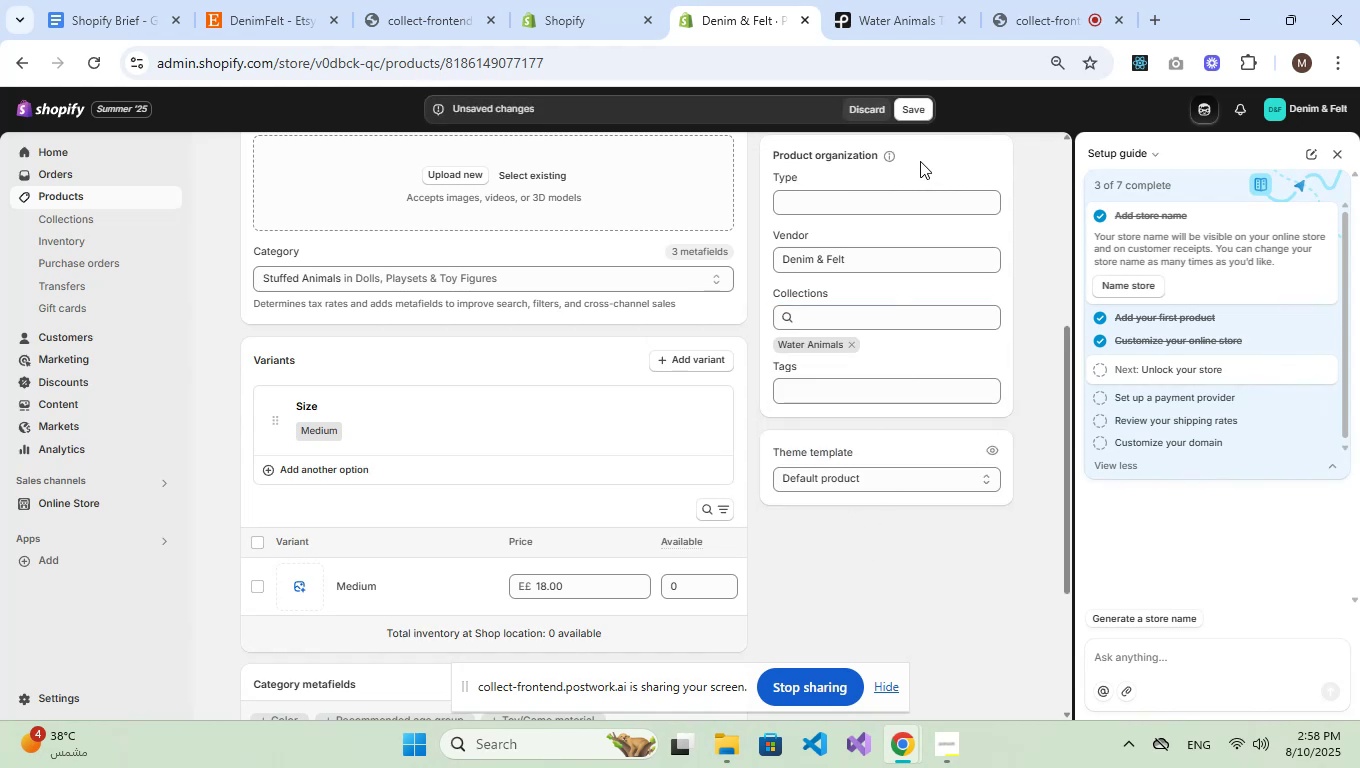 
left_click([916, 110])
 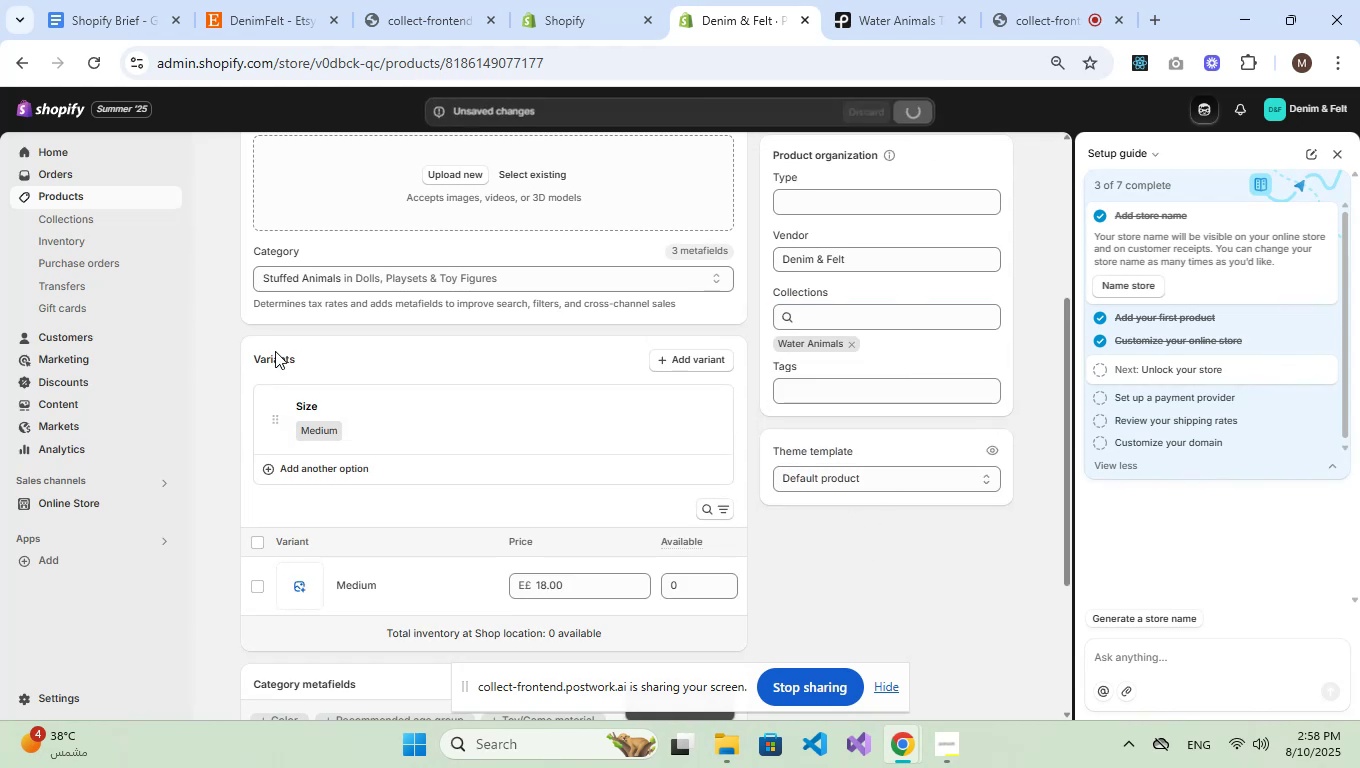 
wait(5.39)
 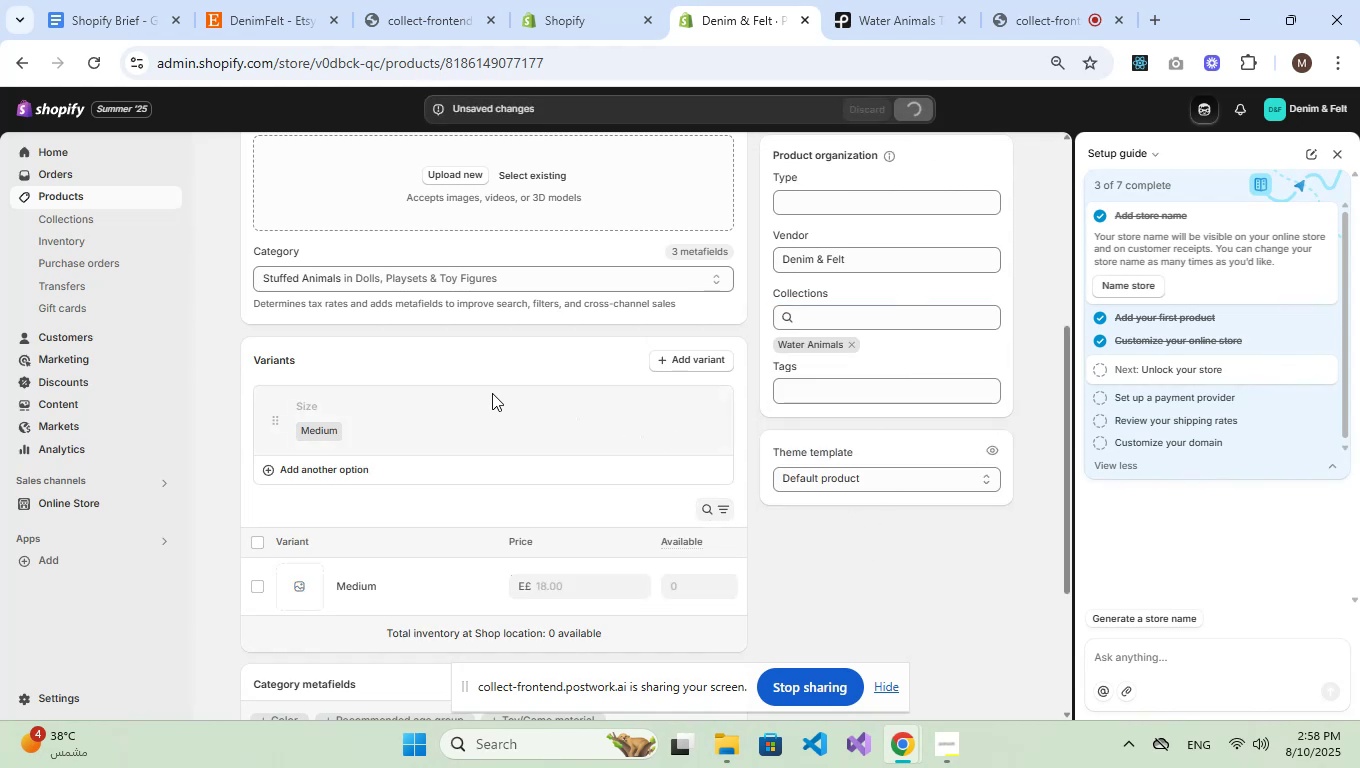 
left_click([154, 201])
 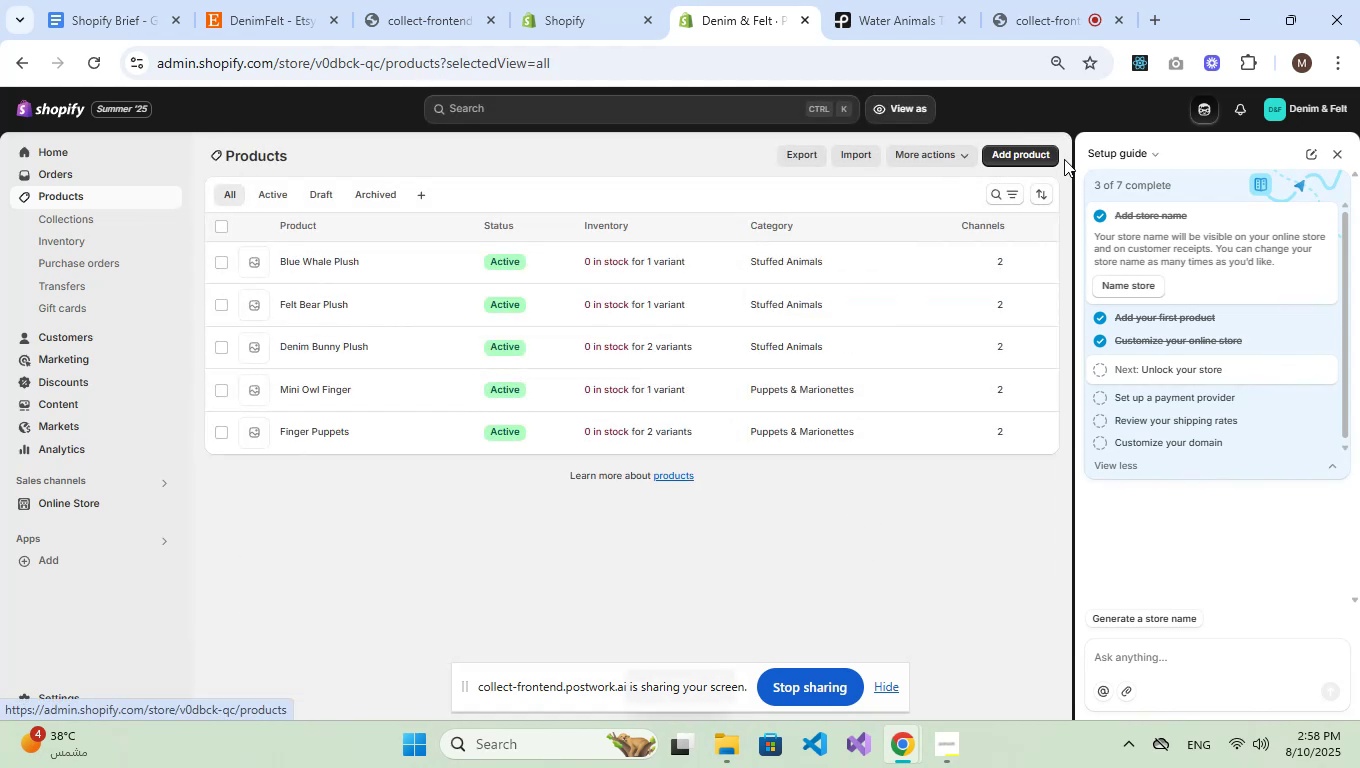 
left_click([1032, 143])
 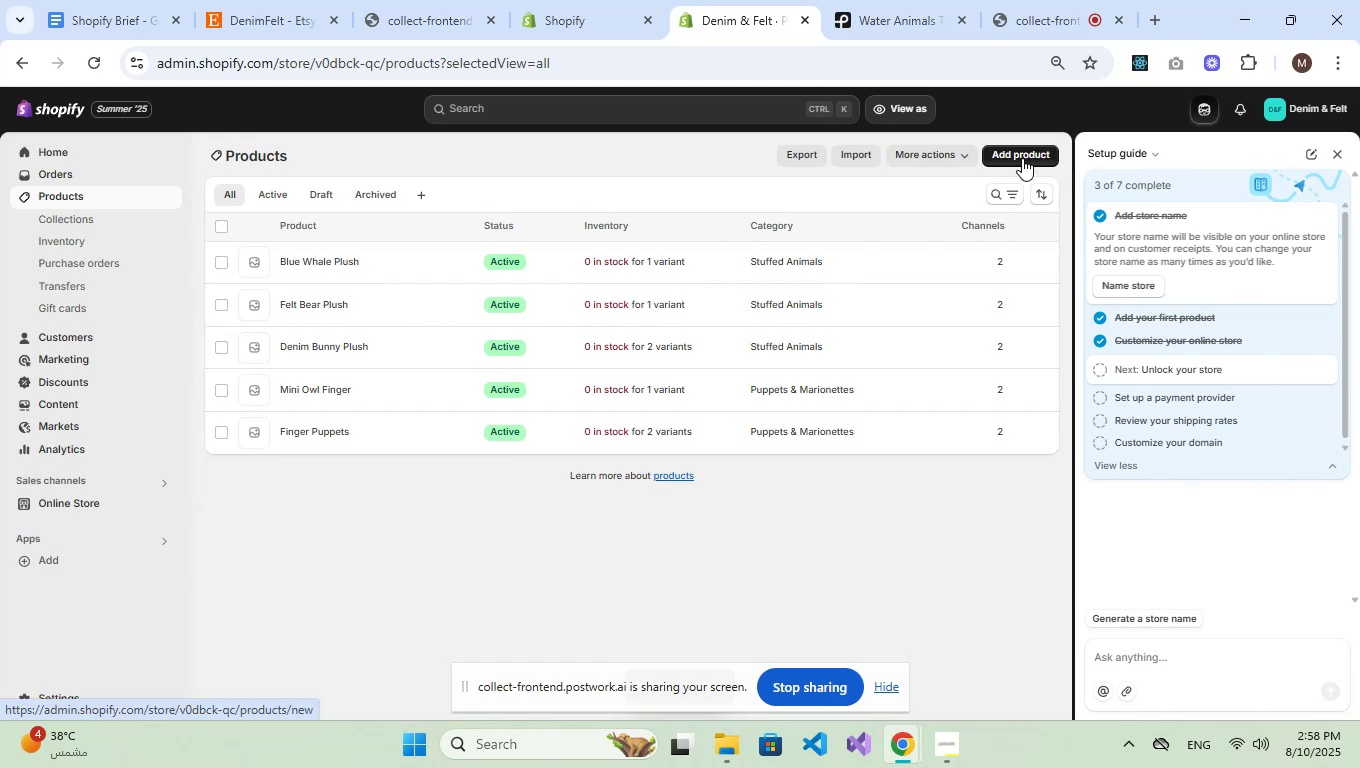 
left_click([1022, 161])
 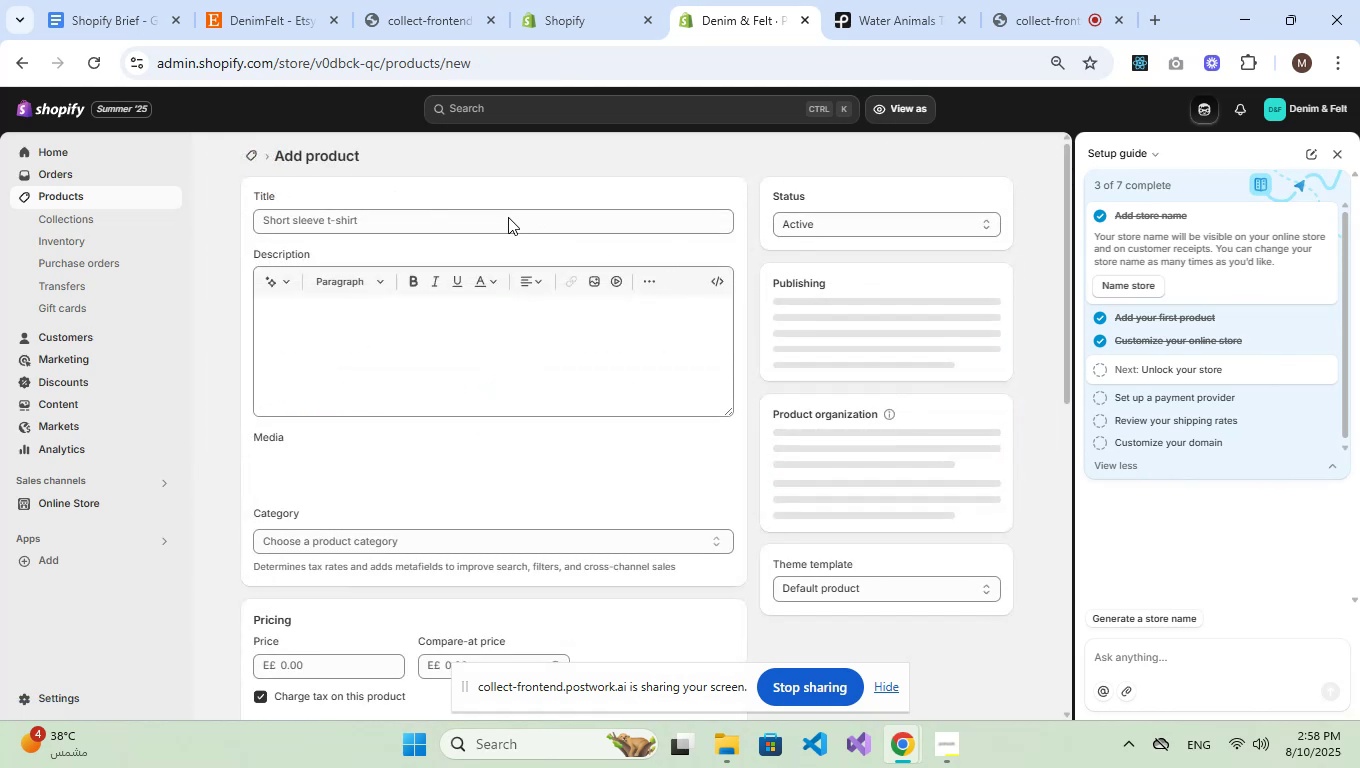 
left_click([454, 227])
 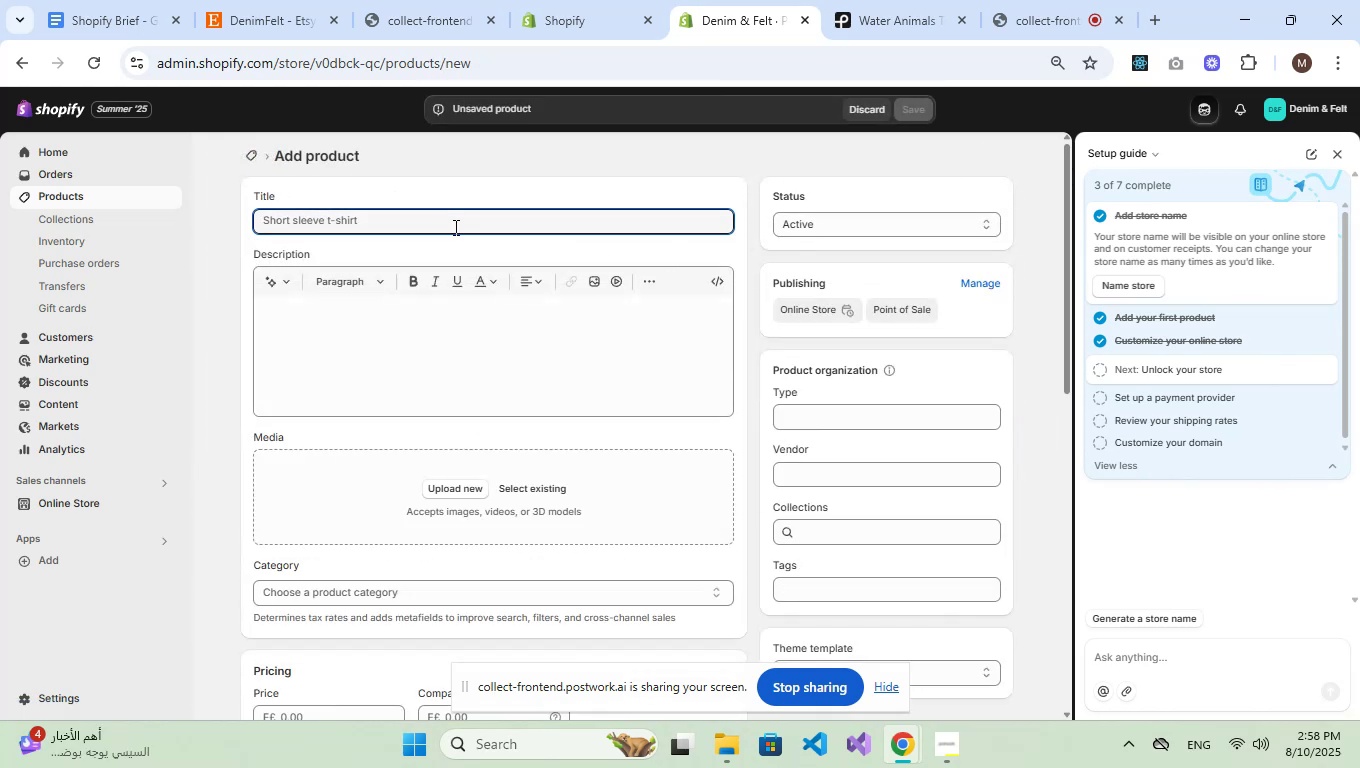 
type(Seal Pu)
key(Backspace)
type(lush Toy)
 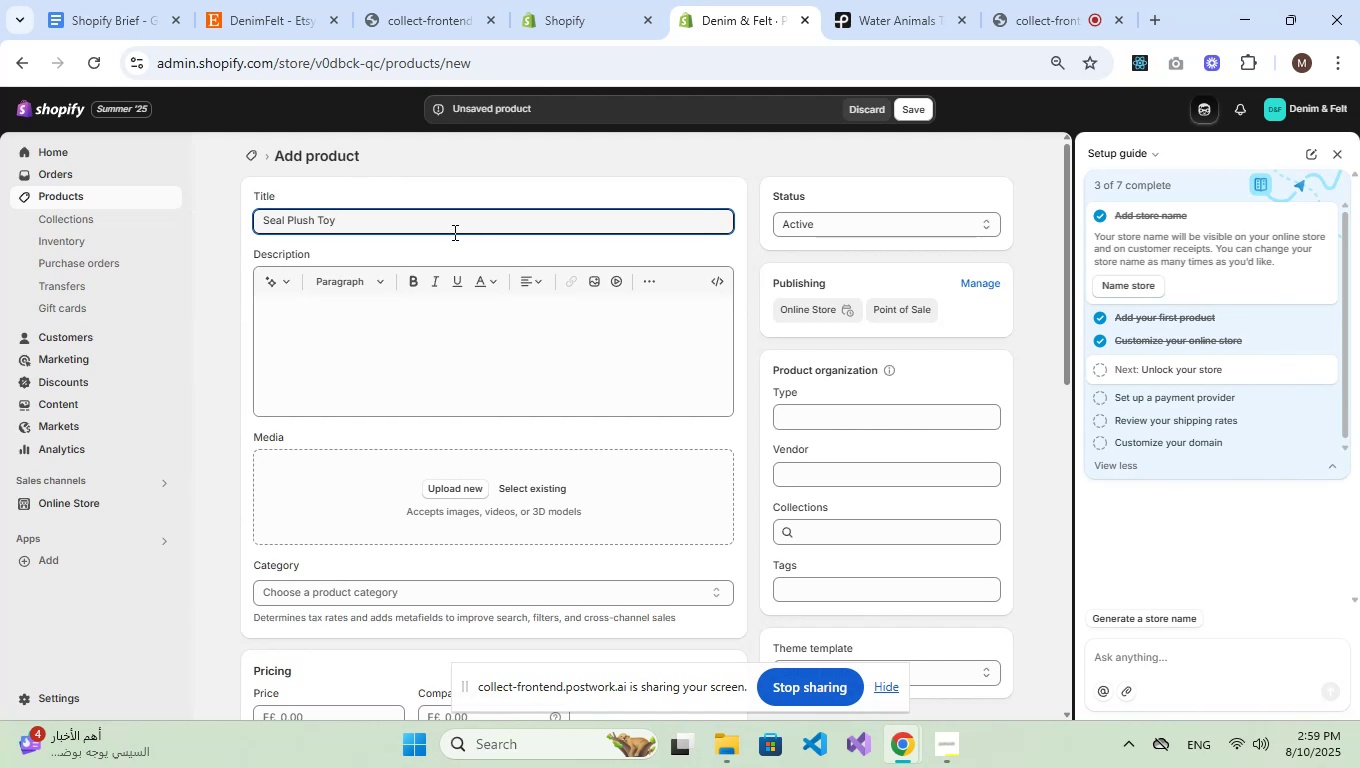 
left_click([388, 345])
 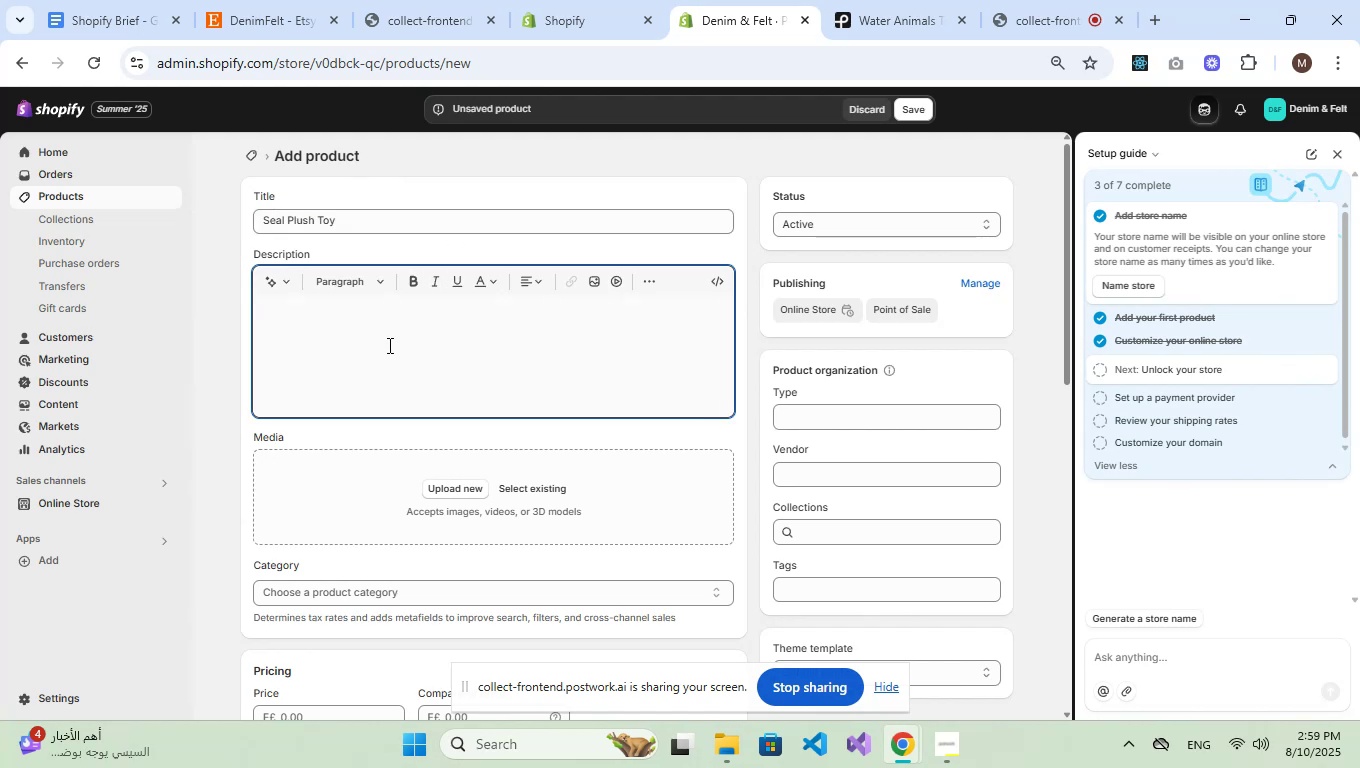 
type(Cute seal plush made with soft felt and denim detaik)
key(Backspace)
type(ls.Pr)
 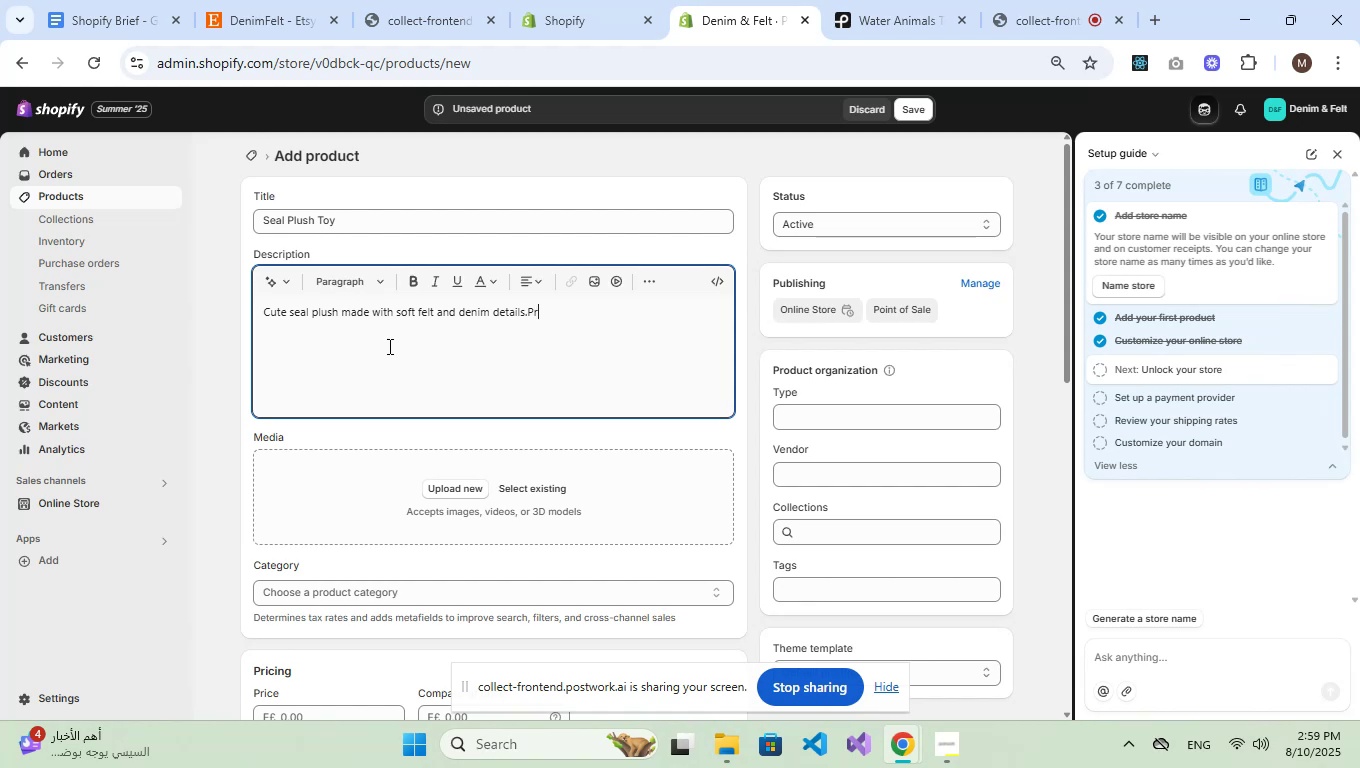 
key(ArrowLeft)
 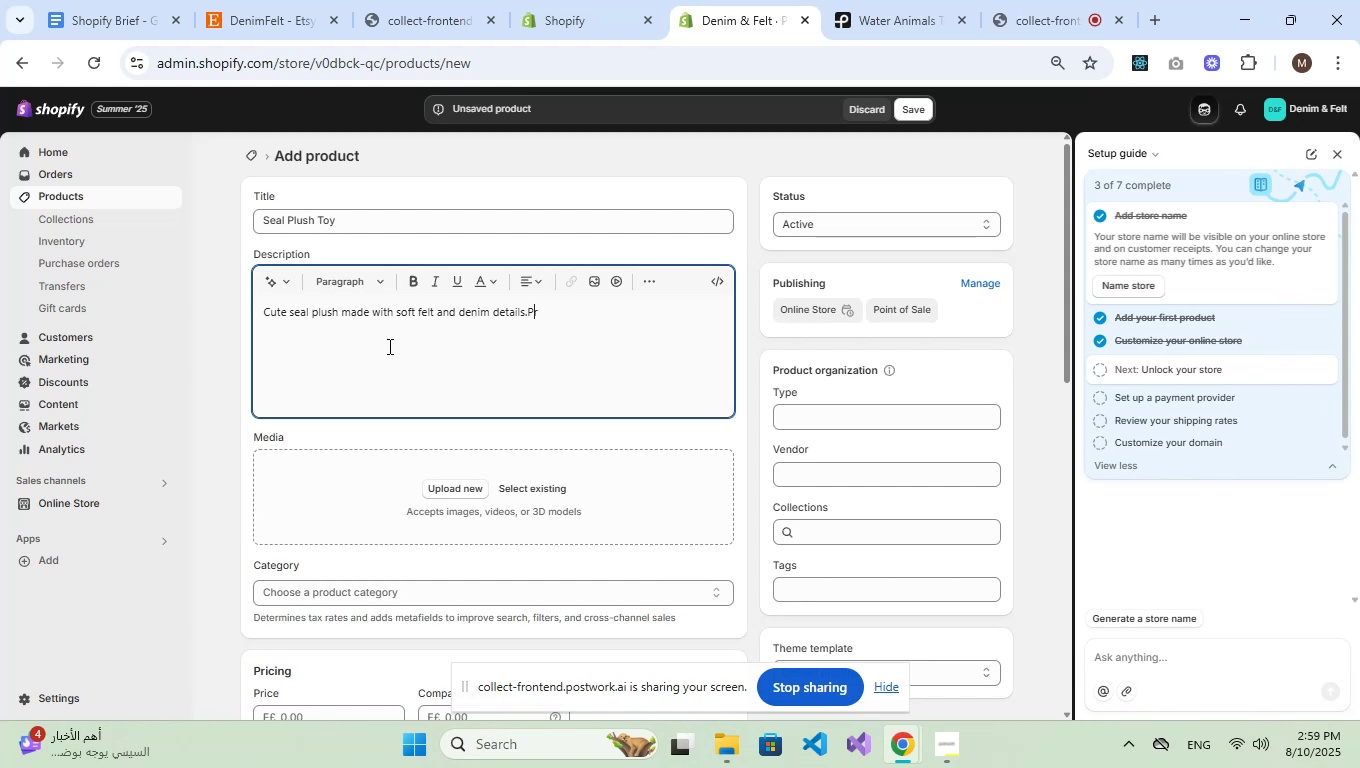 
key(ArrowLeft)
 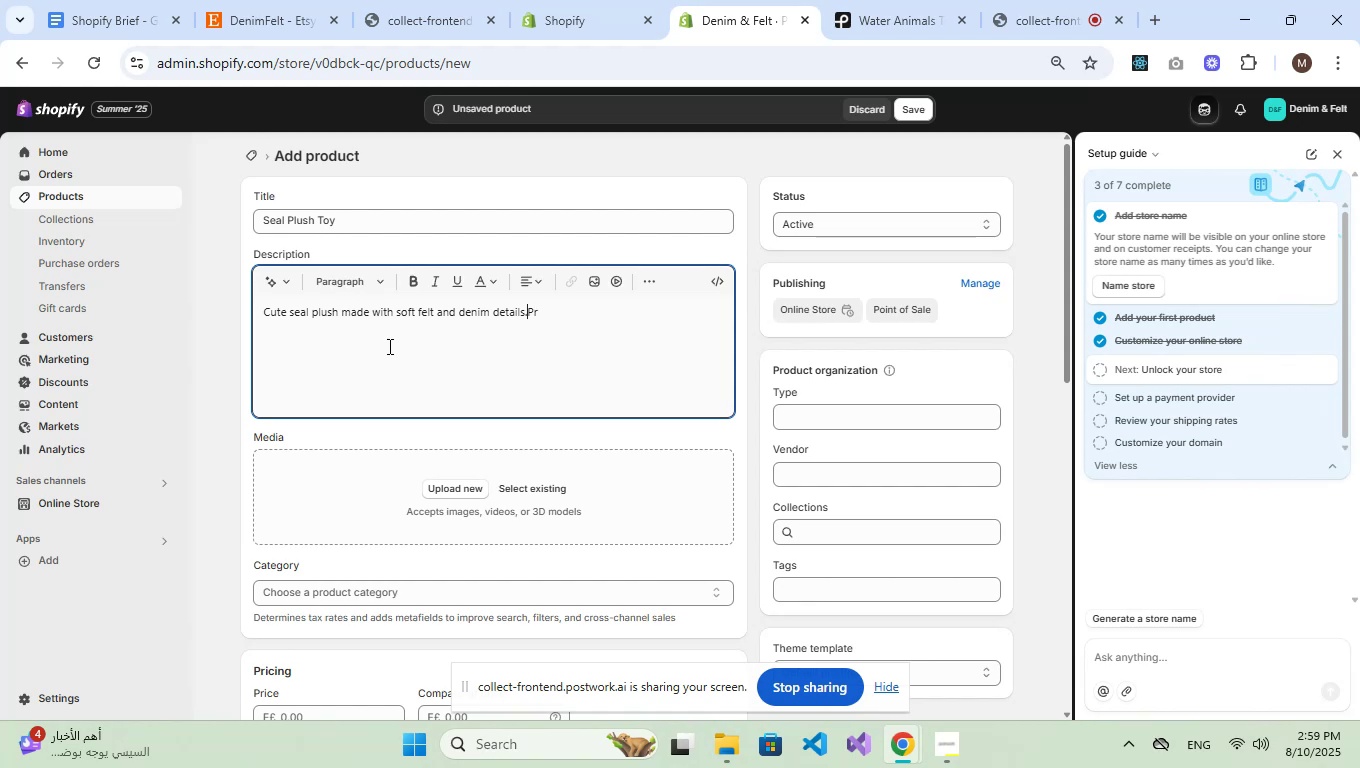 
key(Space)
 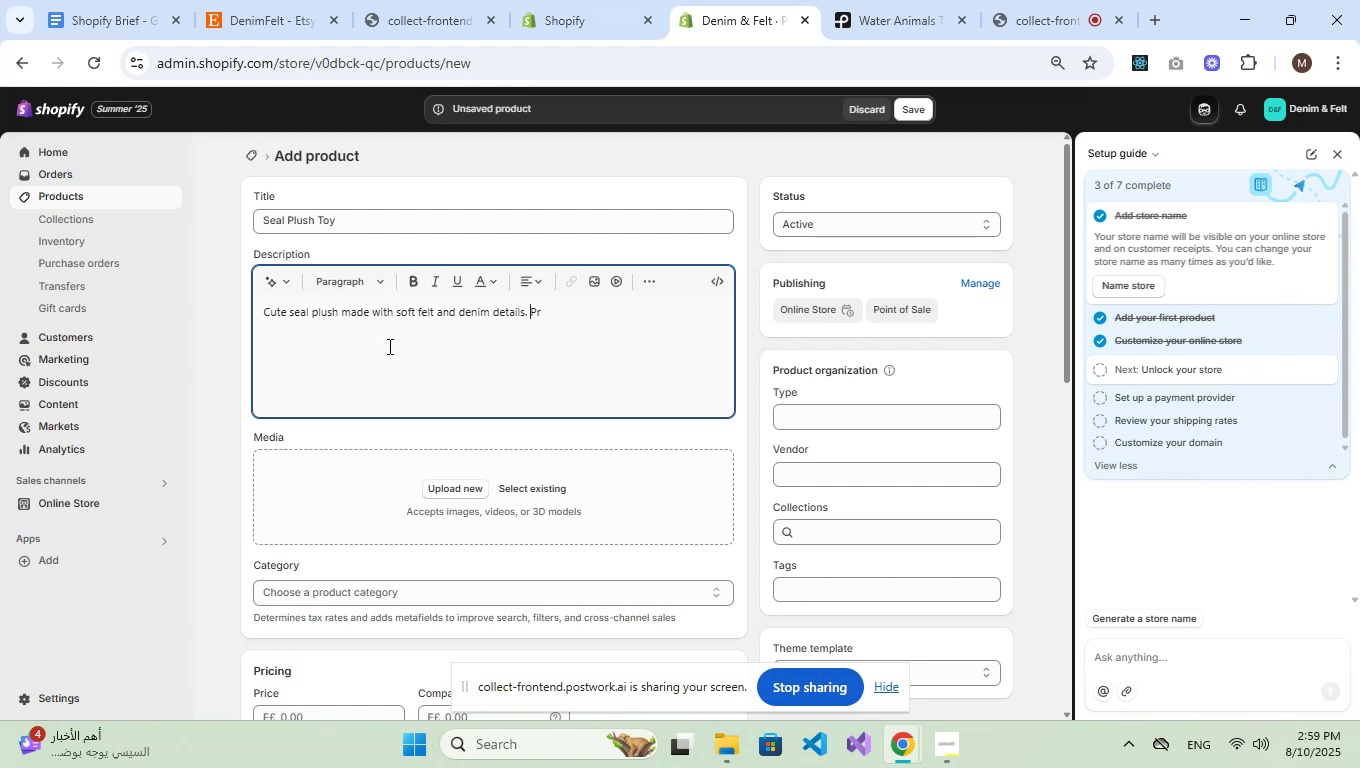 
key(ArrowRight)
 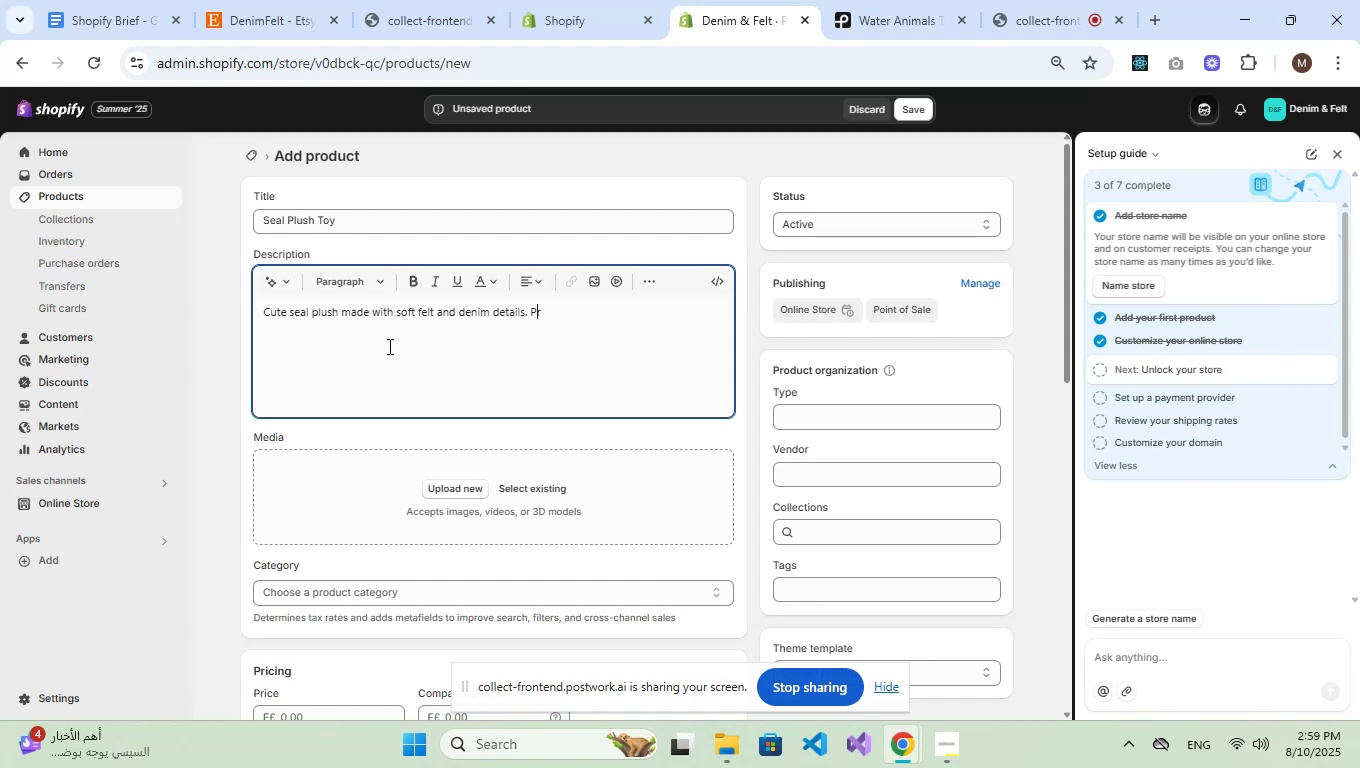 
key(ArrowRight)
 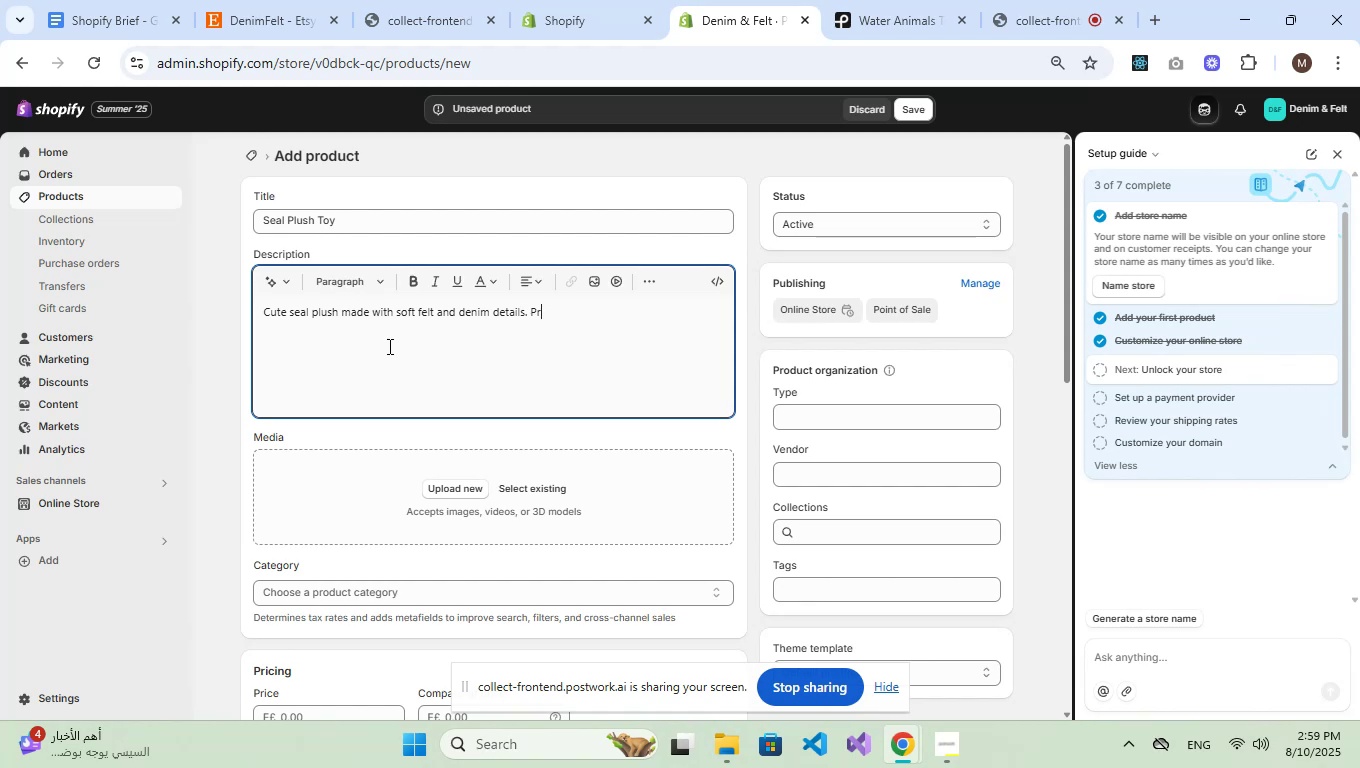 
key(Backspace)
type(erfect com)
 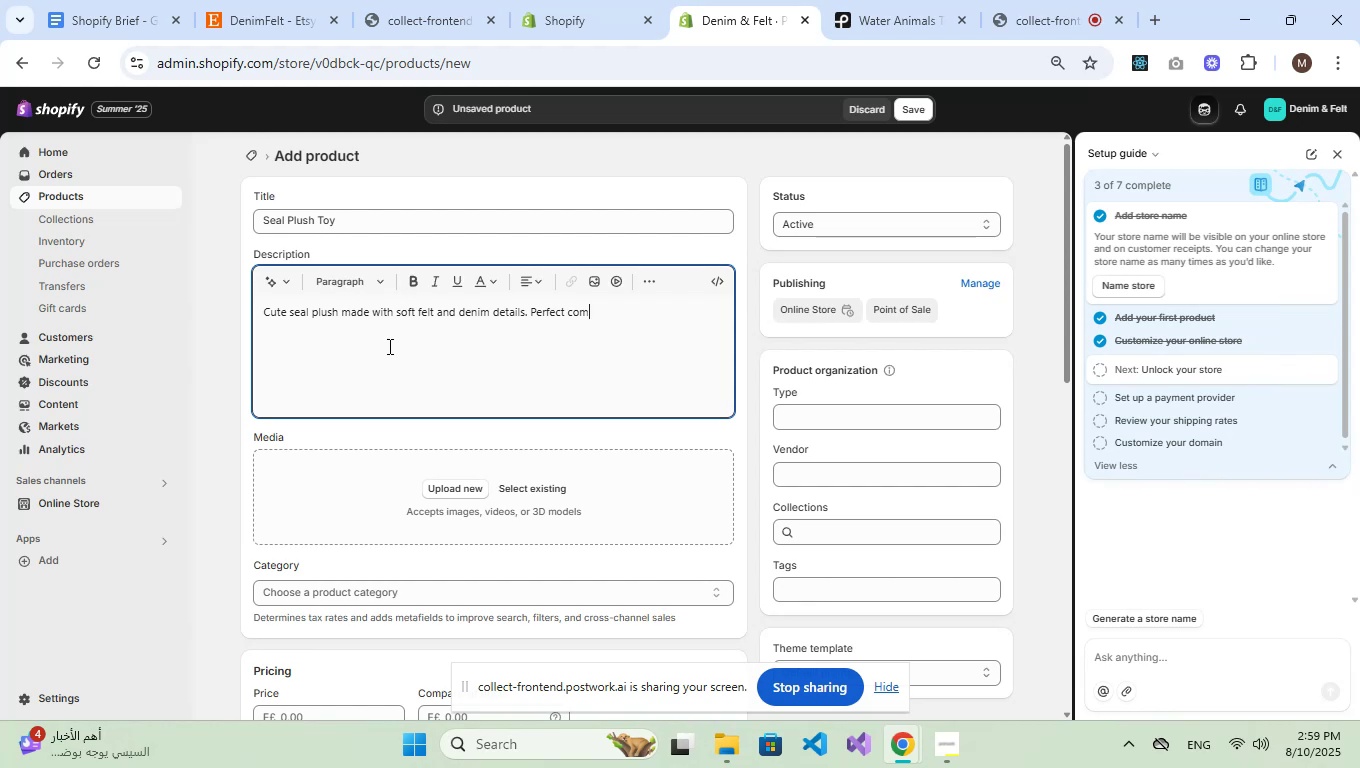 
type(panion for kids.)
 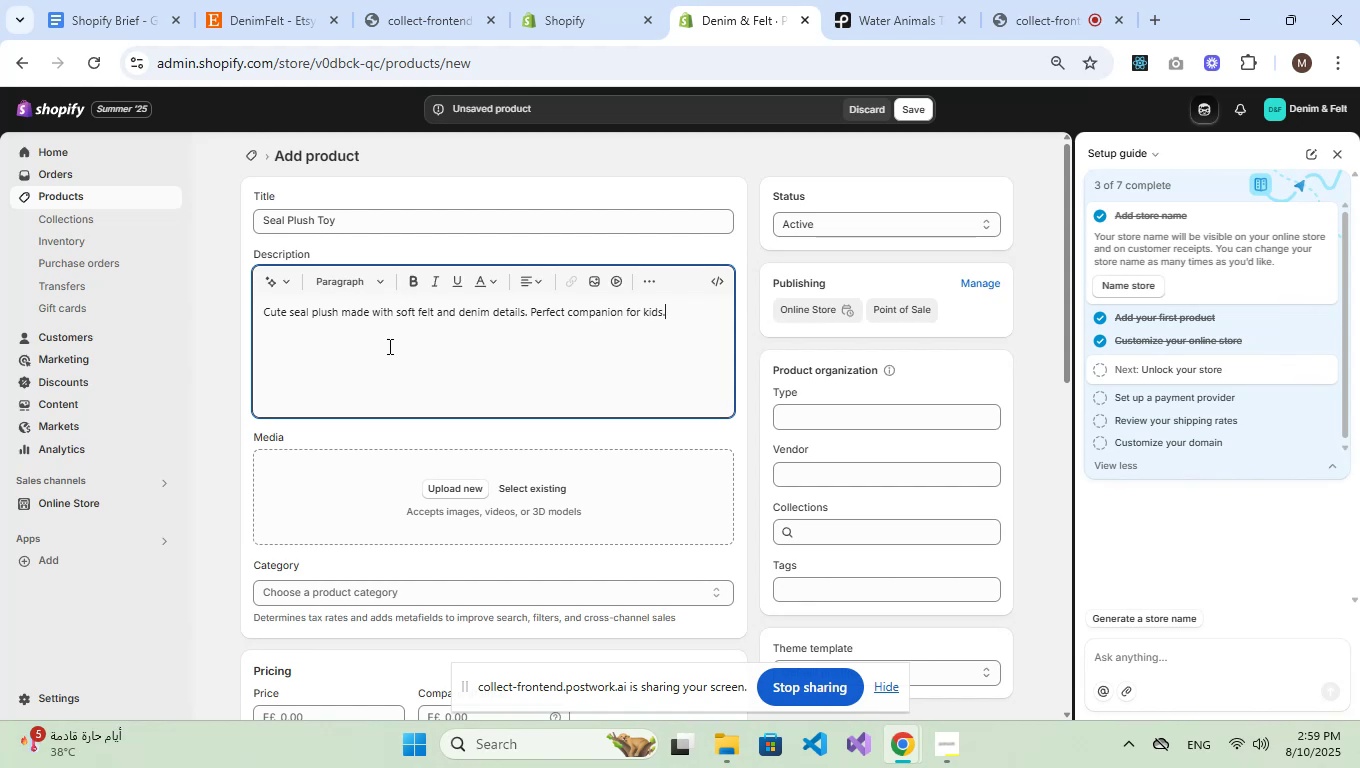 
scroll: coordinate [394, 371], scroll_direction: down, amount: 4.0
 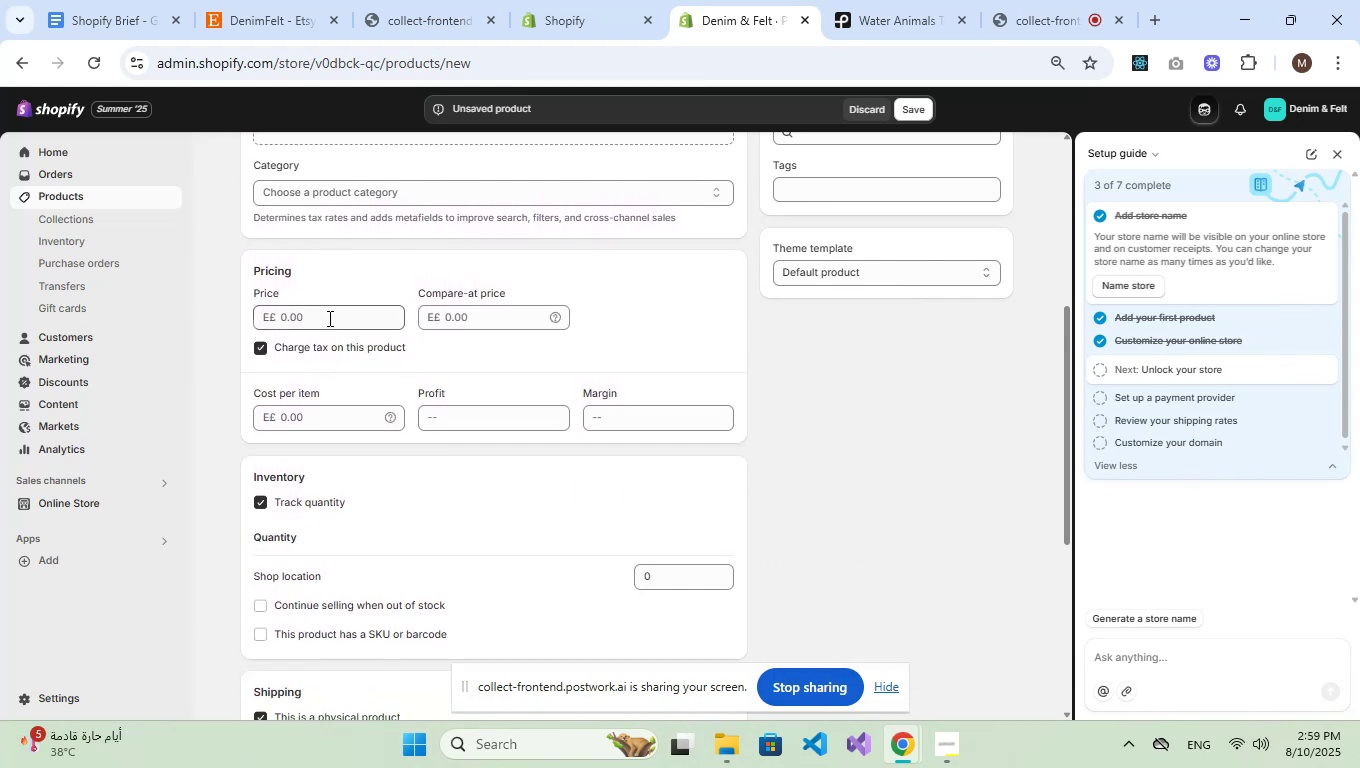 
left_click([328, 318])
 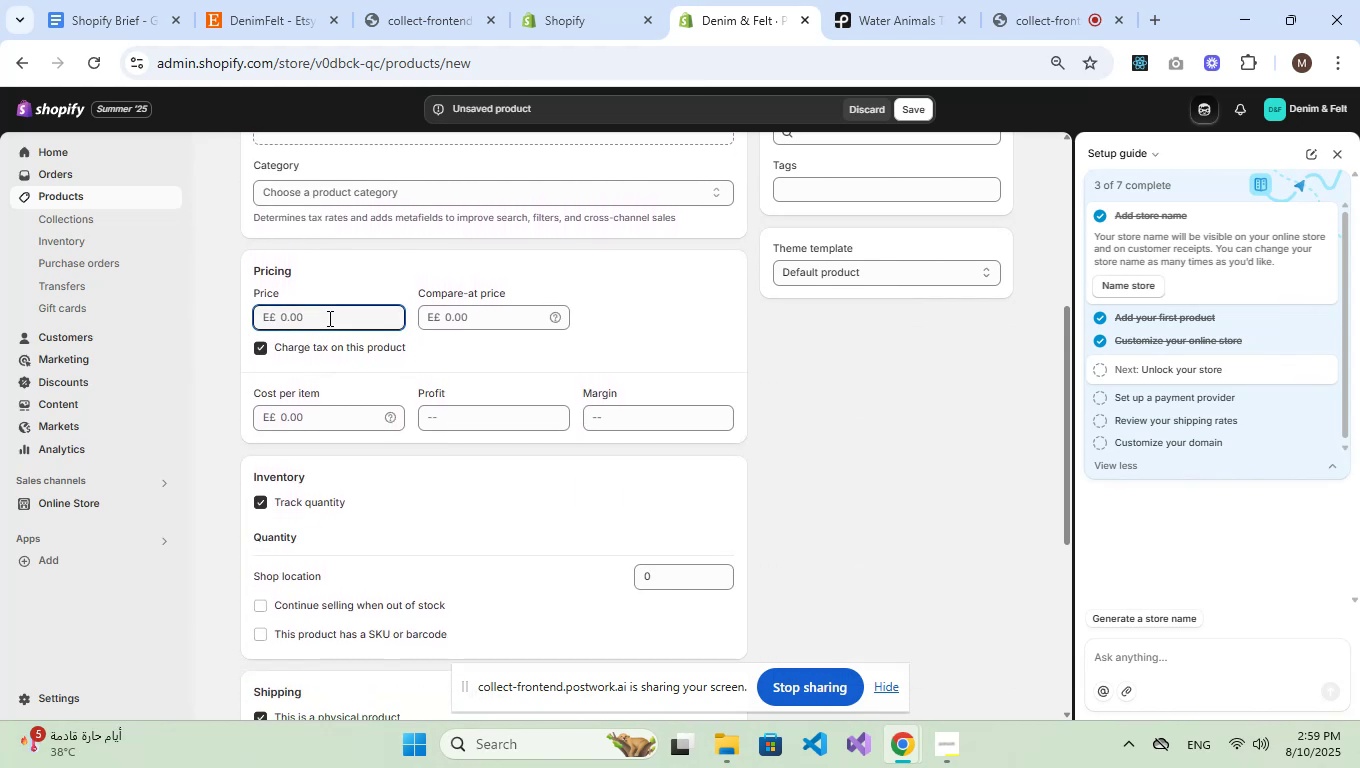 
key(Numpad1)
 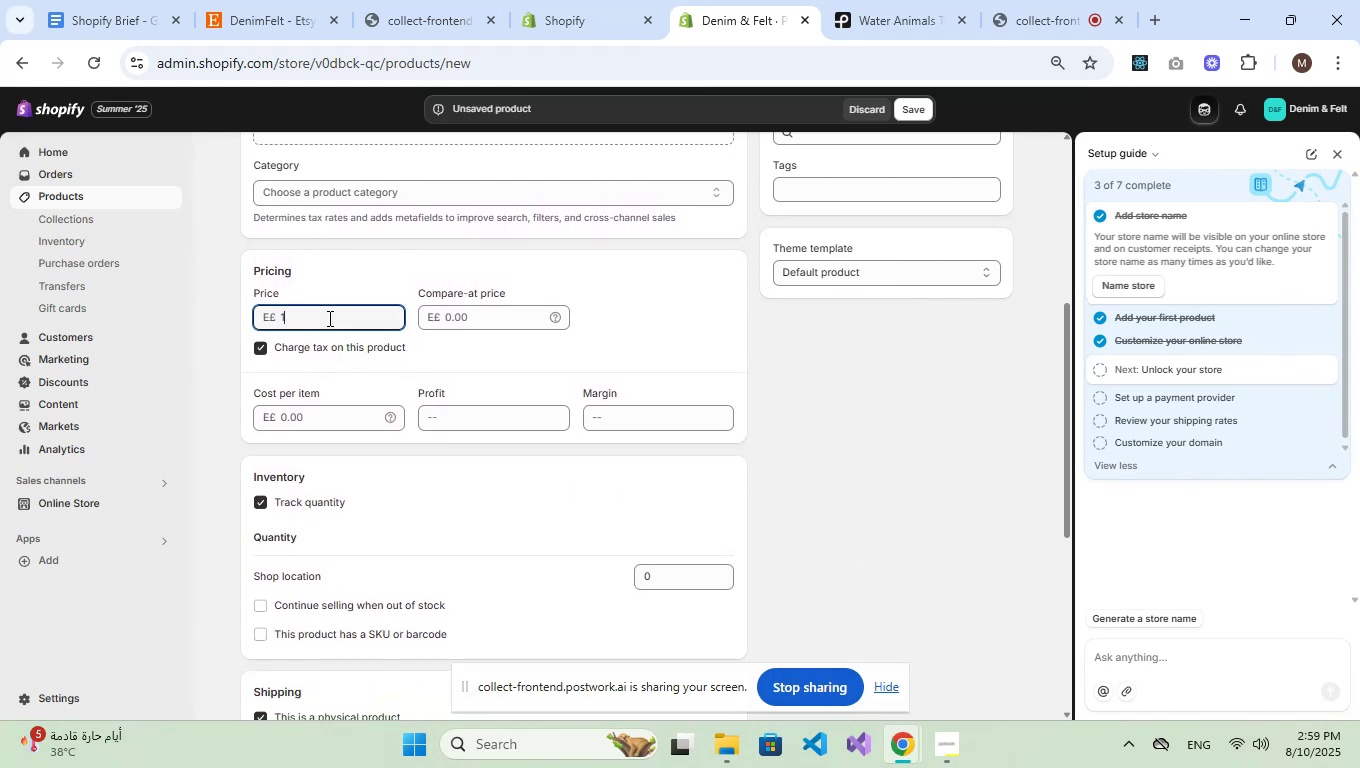 
key(Numpad6)
 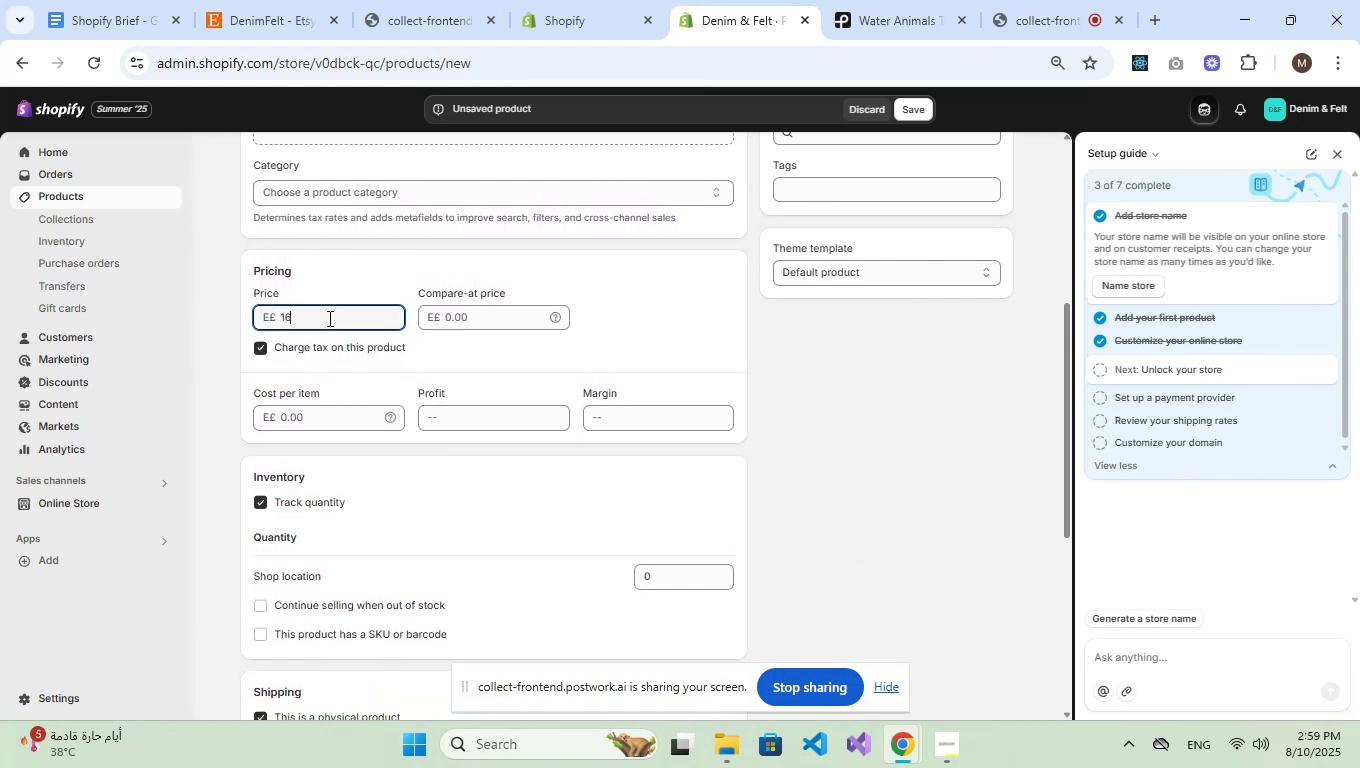 
scroll: coordinate [328, 318], scroll_direction: down, amount: 3.0
 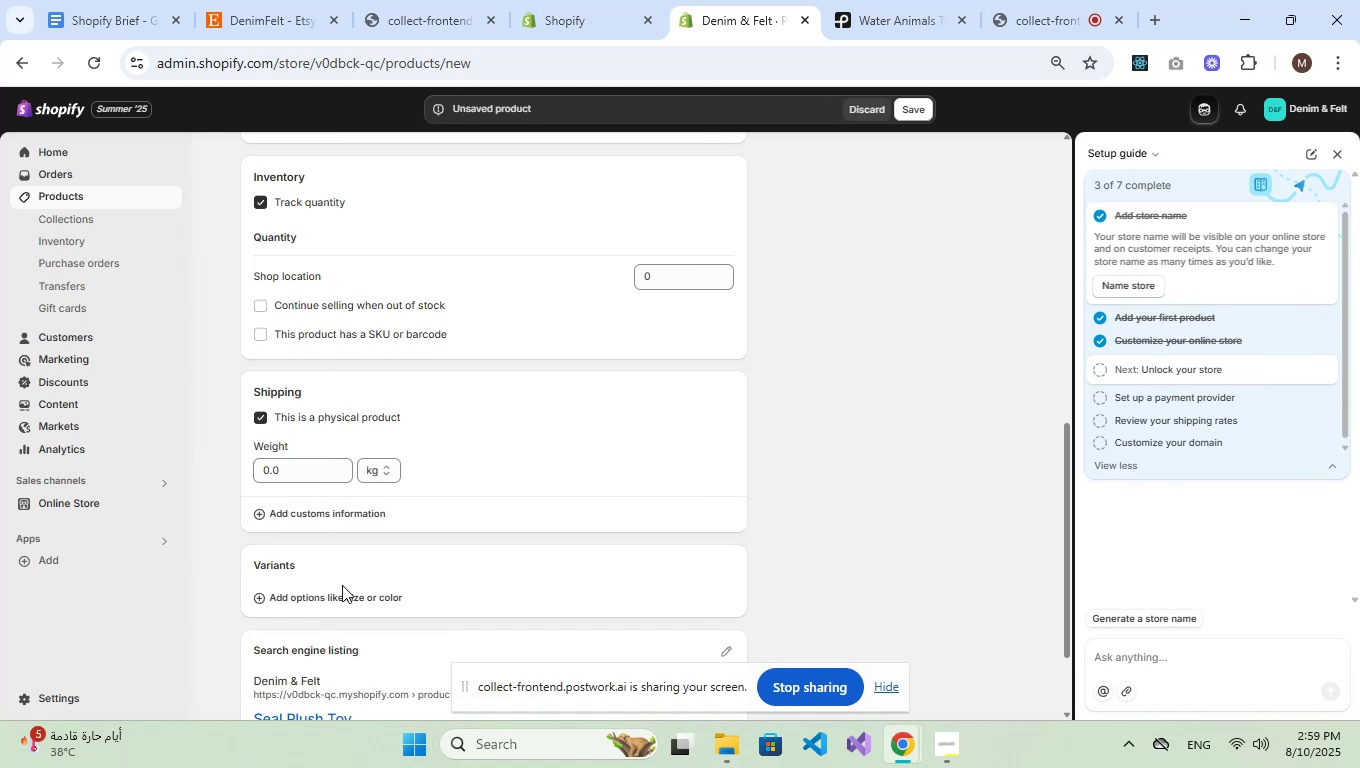 
left_click([342, 598])
 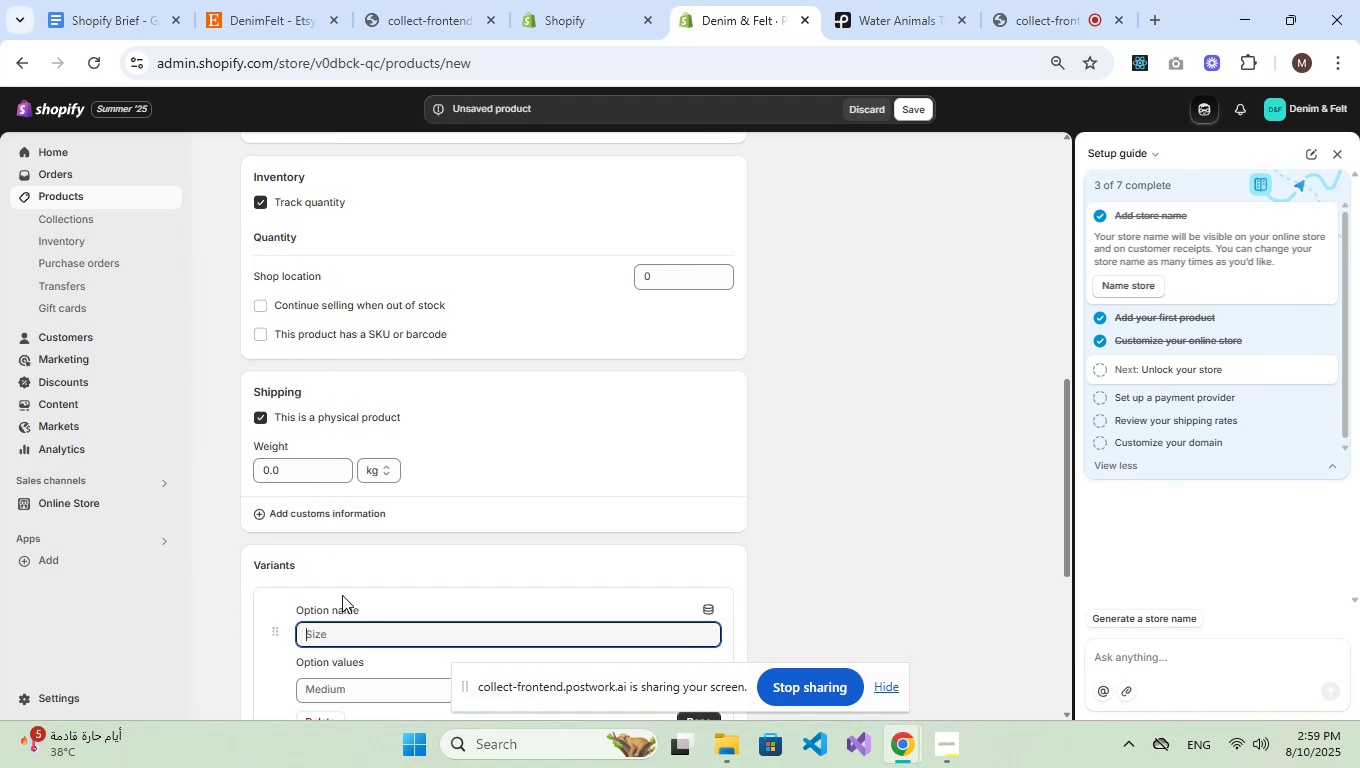 
scroll: coordinate [535, 534], scroll_direction: down, amount: 2.0
 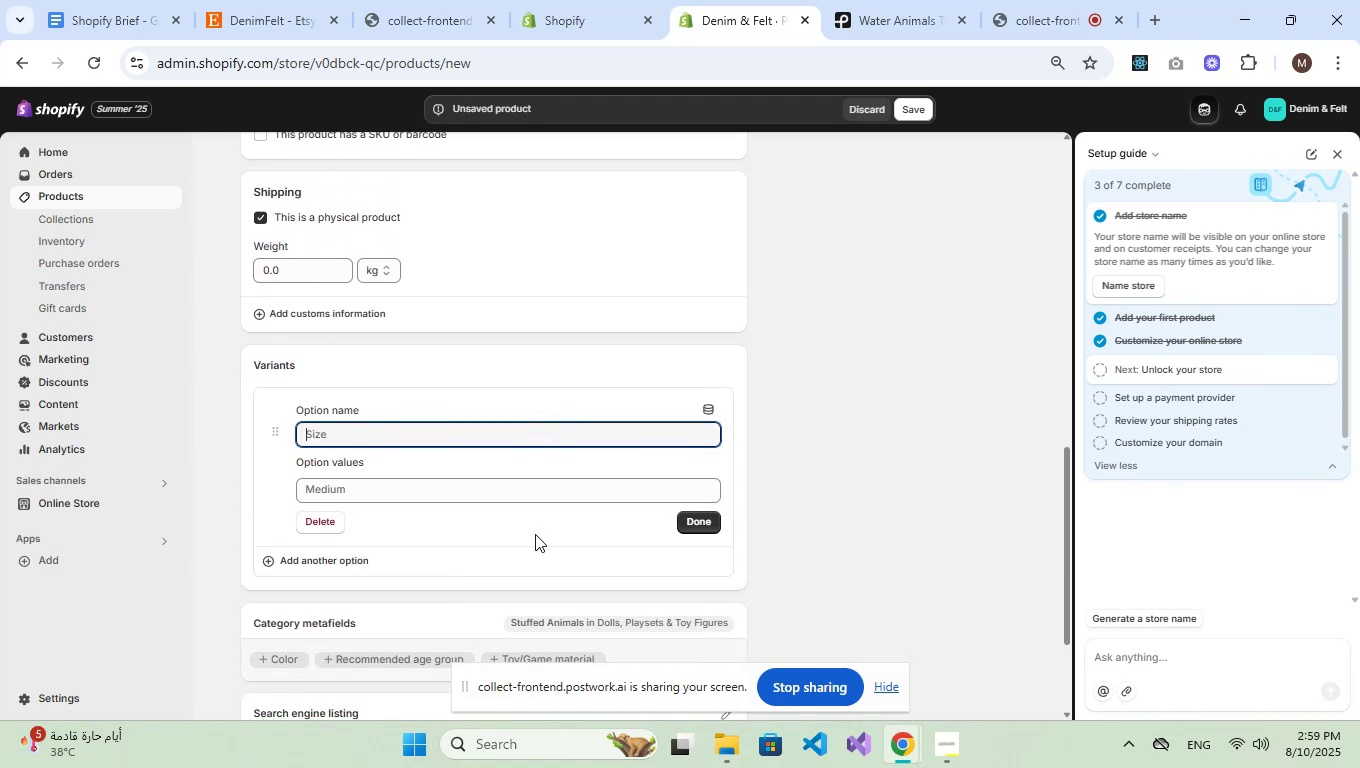 
type(Size)
 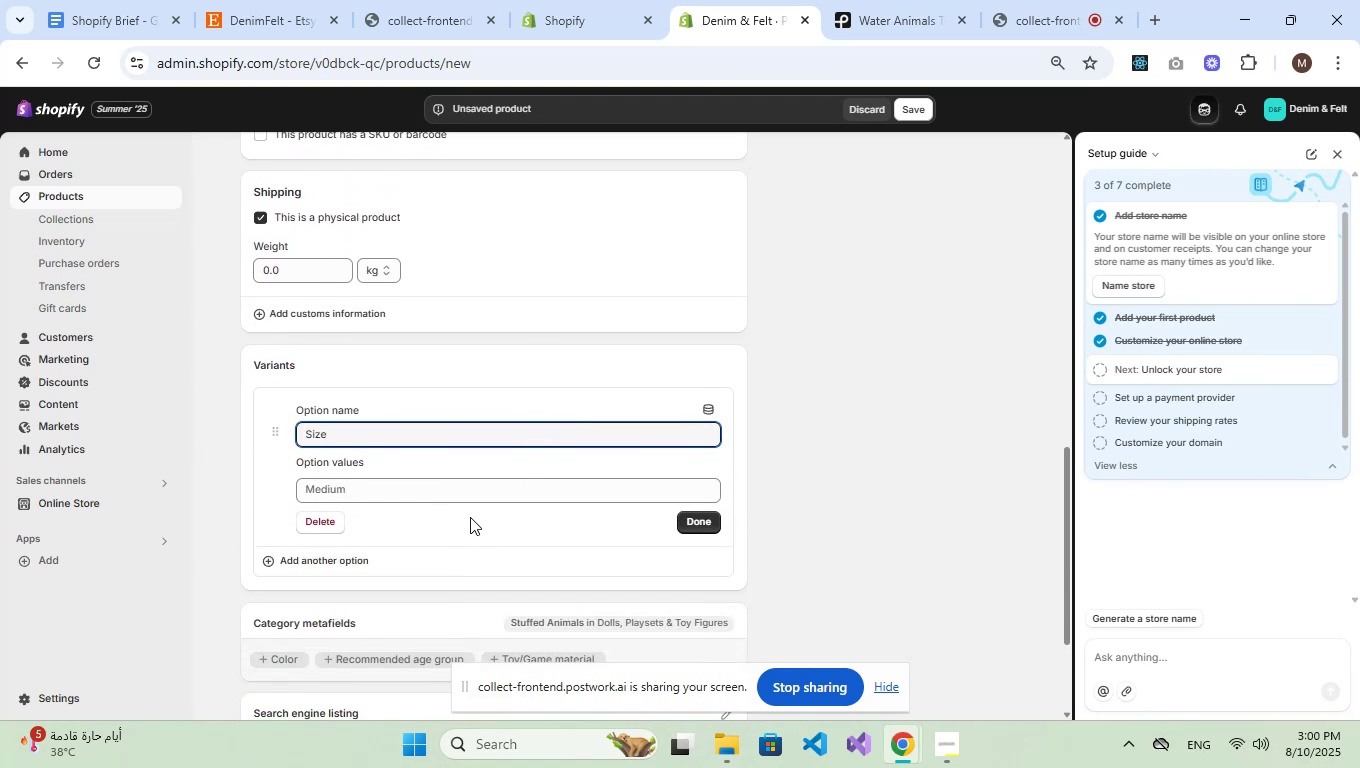 
left_click([467, 498])
 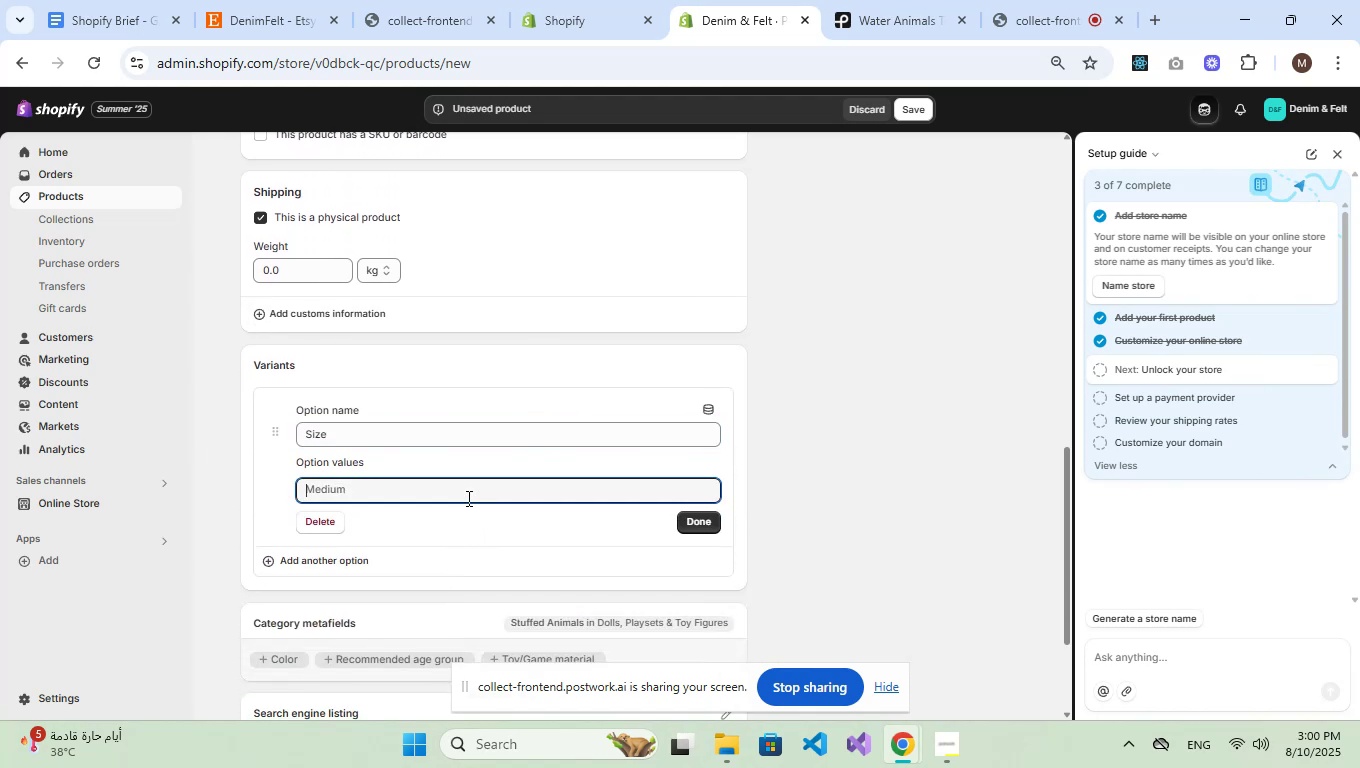 
type(One Size)
 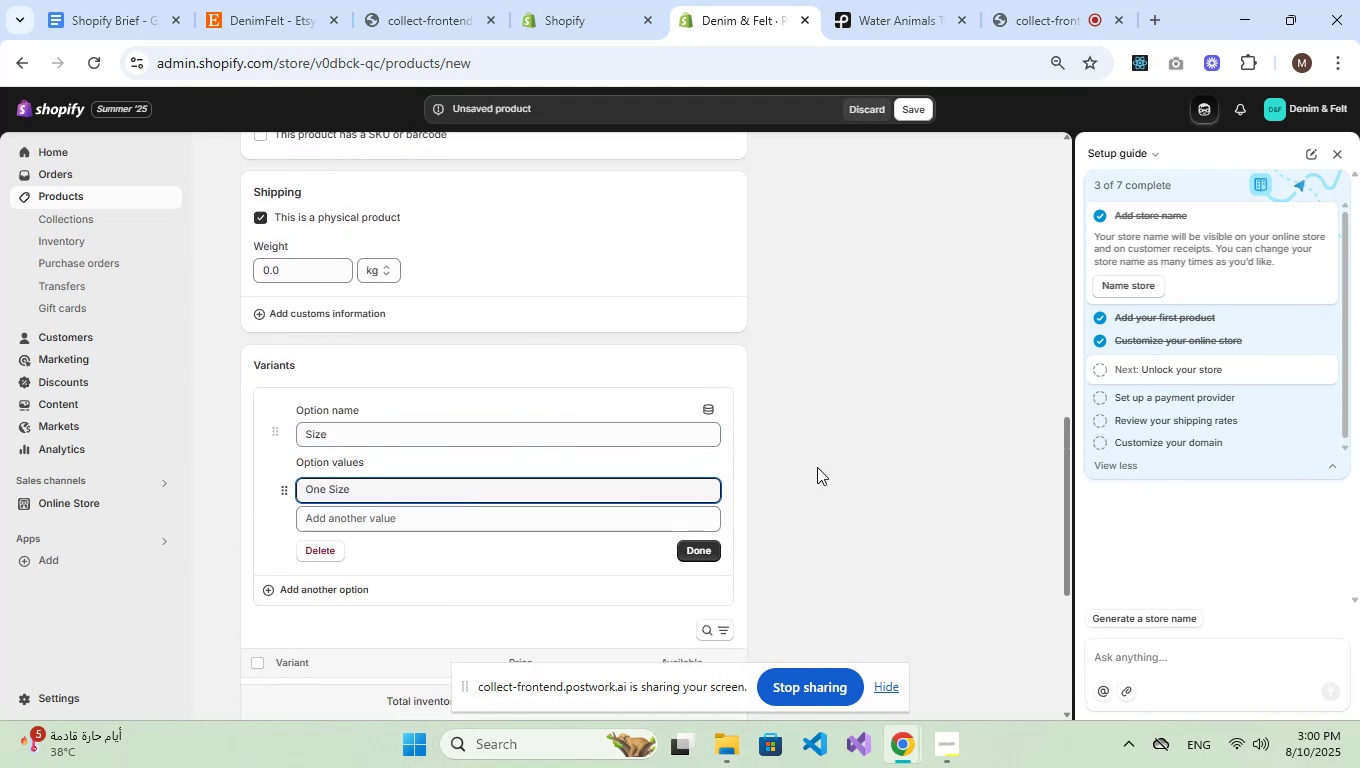 
left_click([703, 548])
 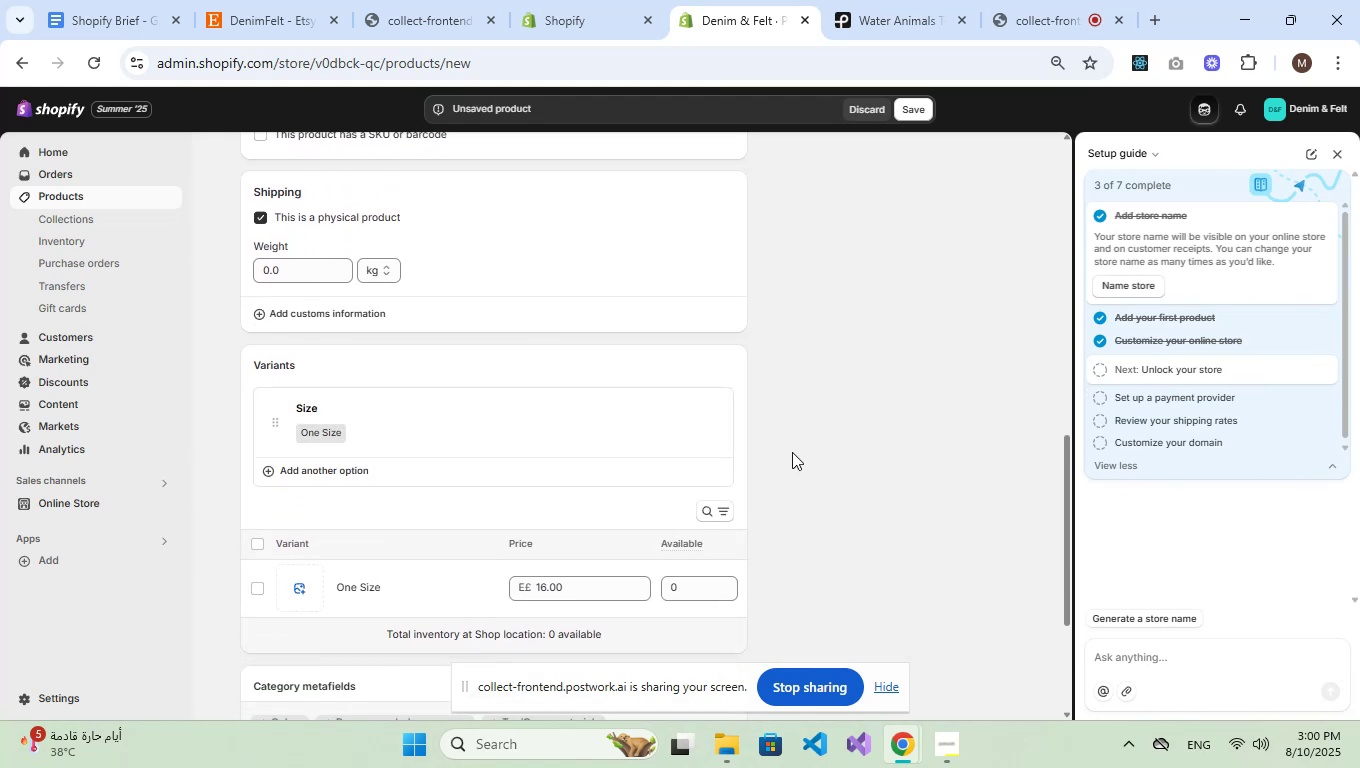 
scroll: coordinate [792, 452], scroll_direction: up, amount: 8.0
 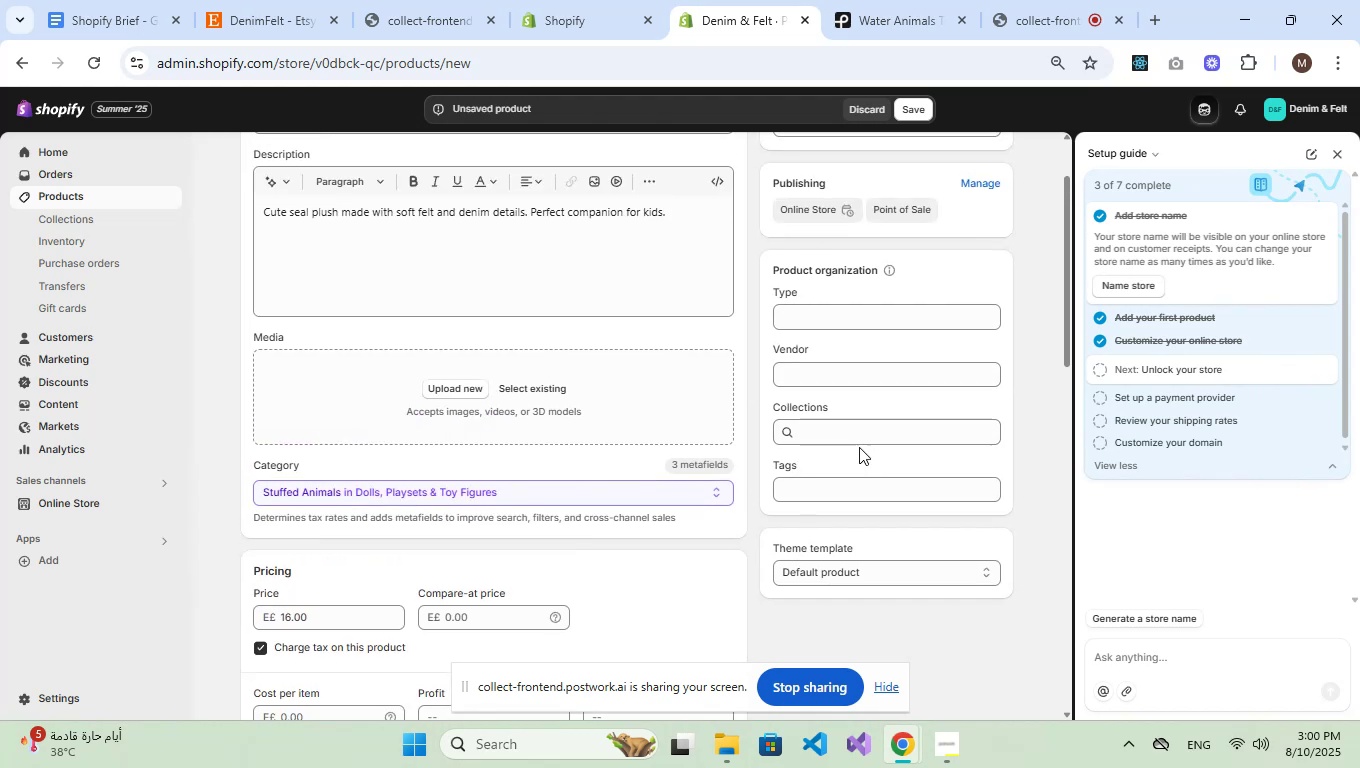 
left_click([865, 431])
 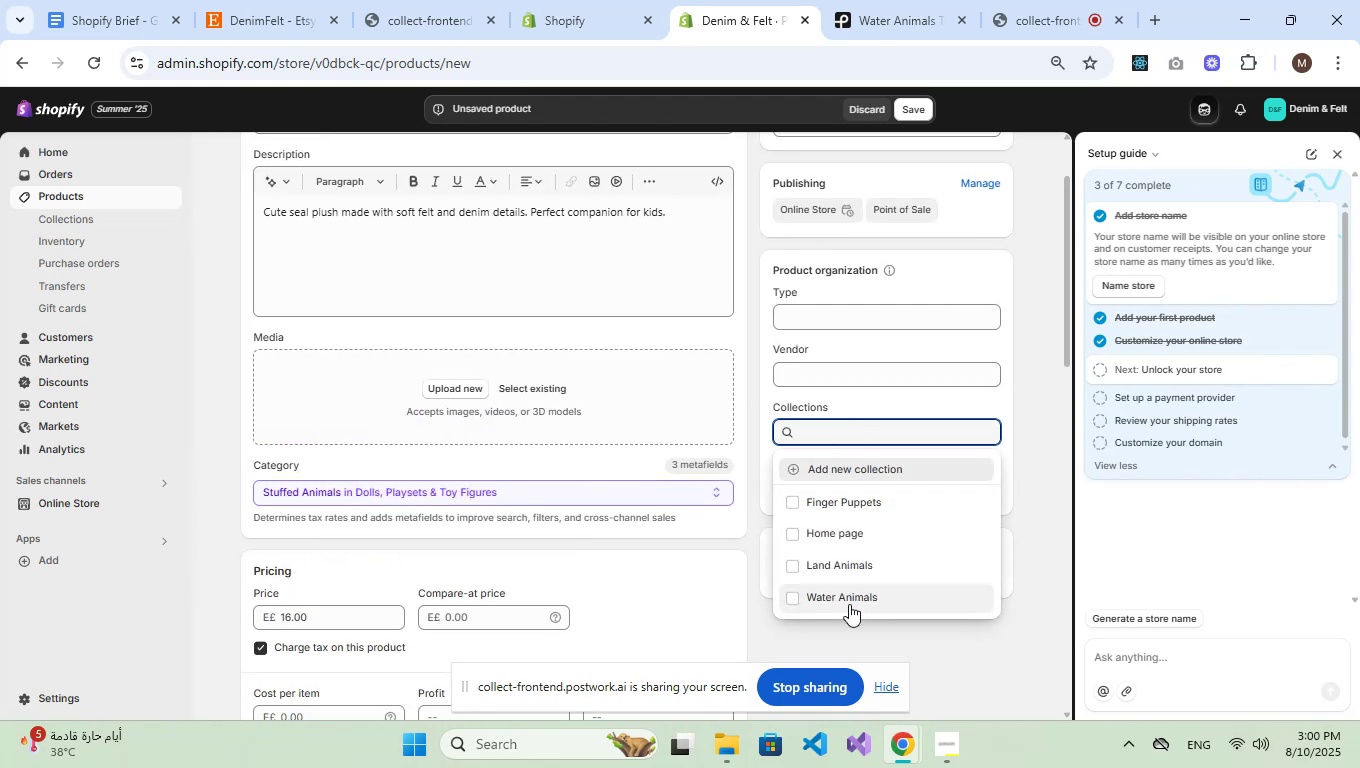 
left_click([849, 604])
 